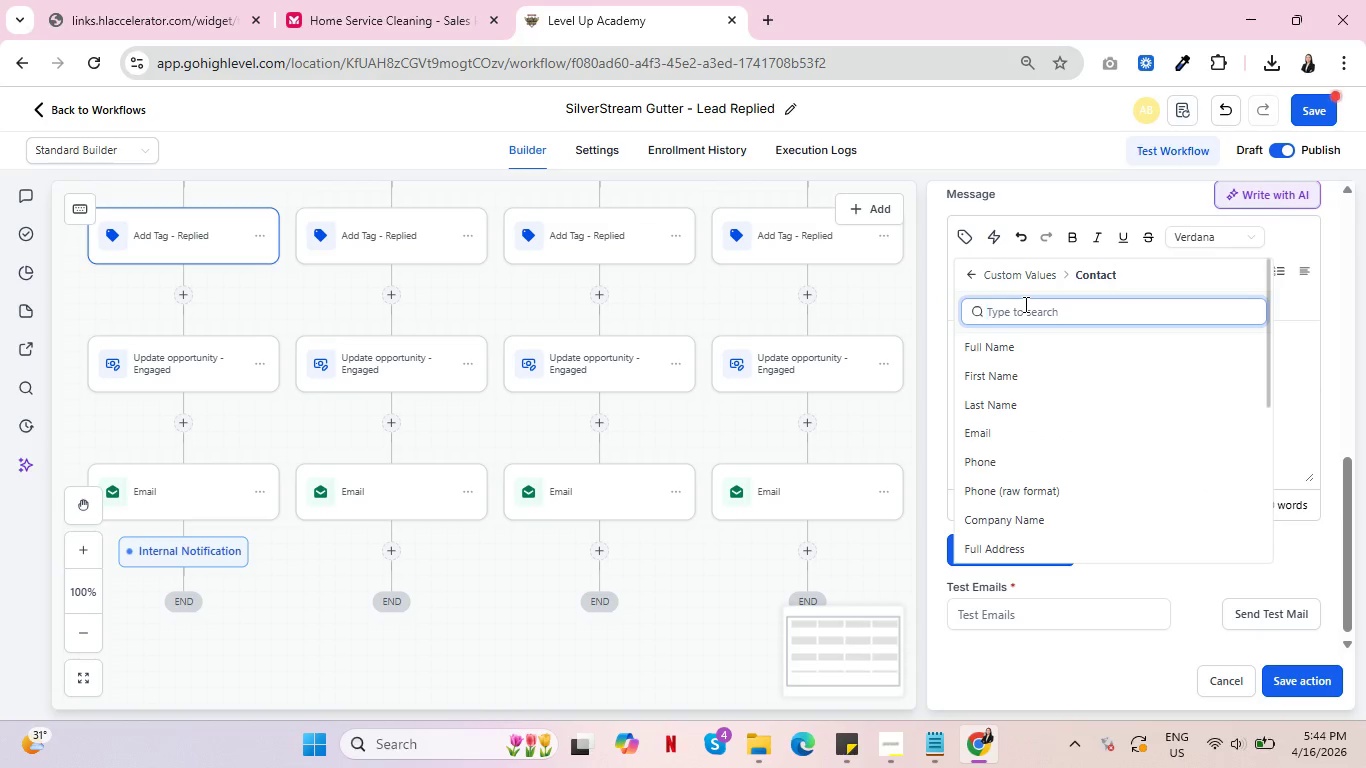 
type(quo)
 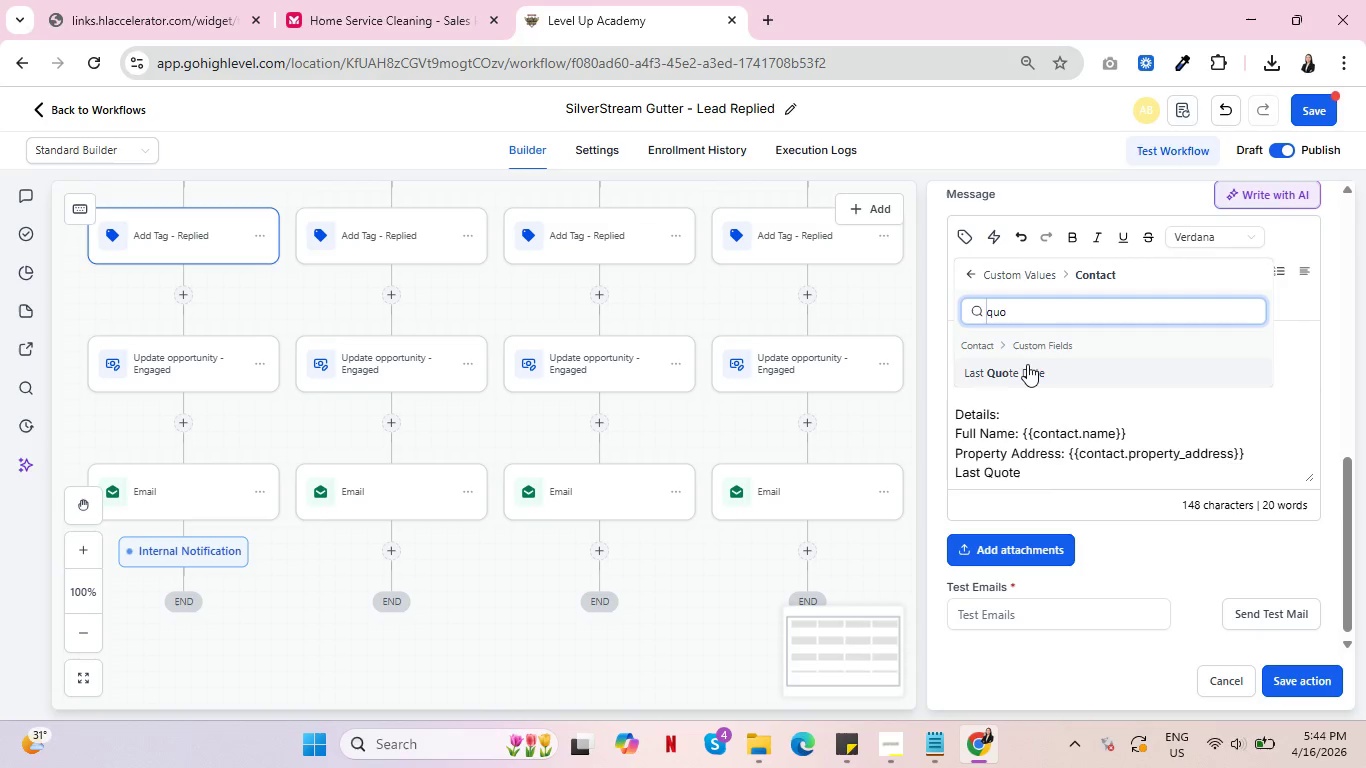 
left_click([1027, 370])
 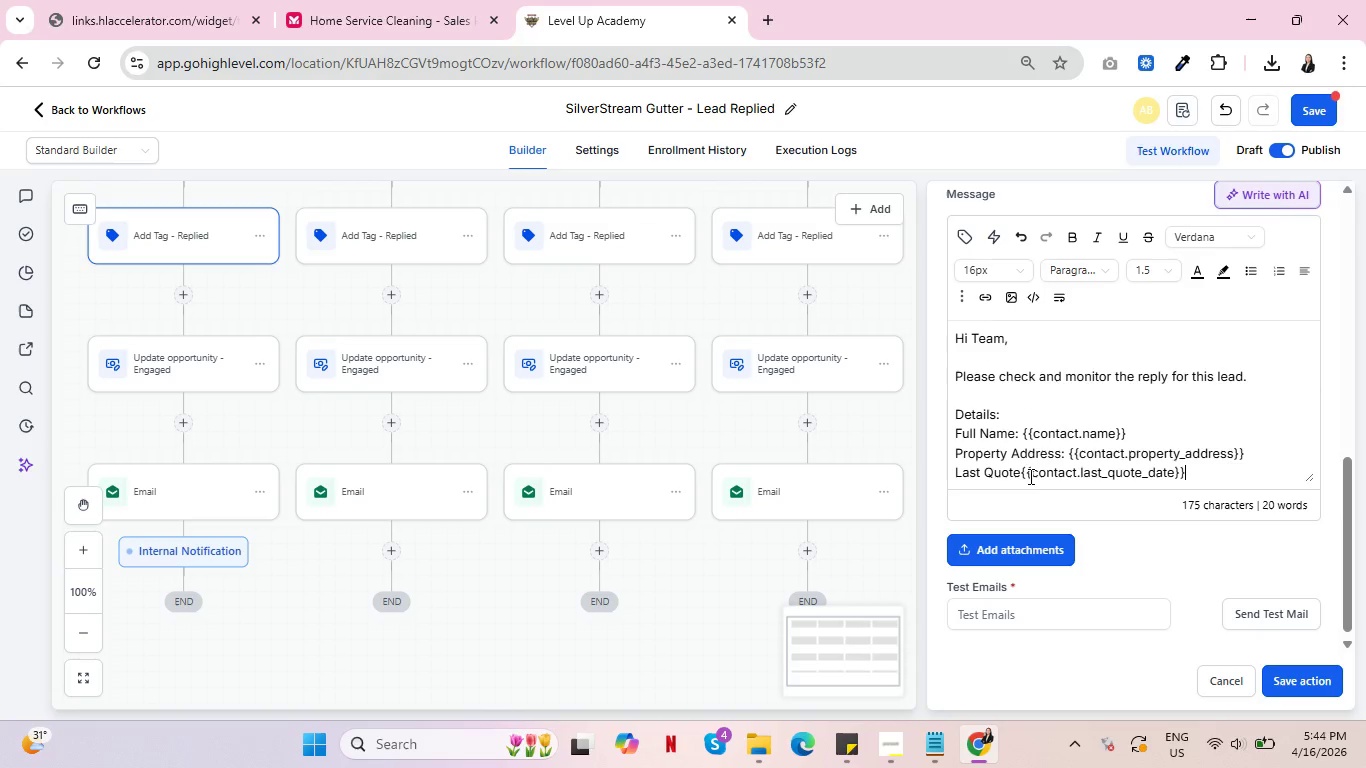 
left_click([1021, 470])
 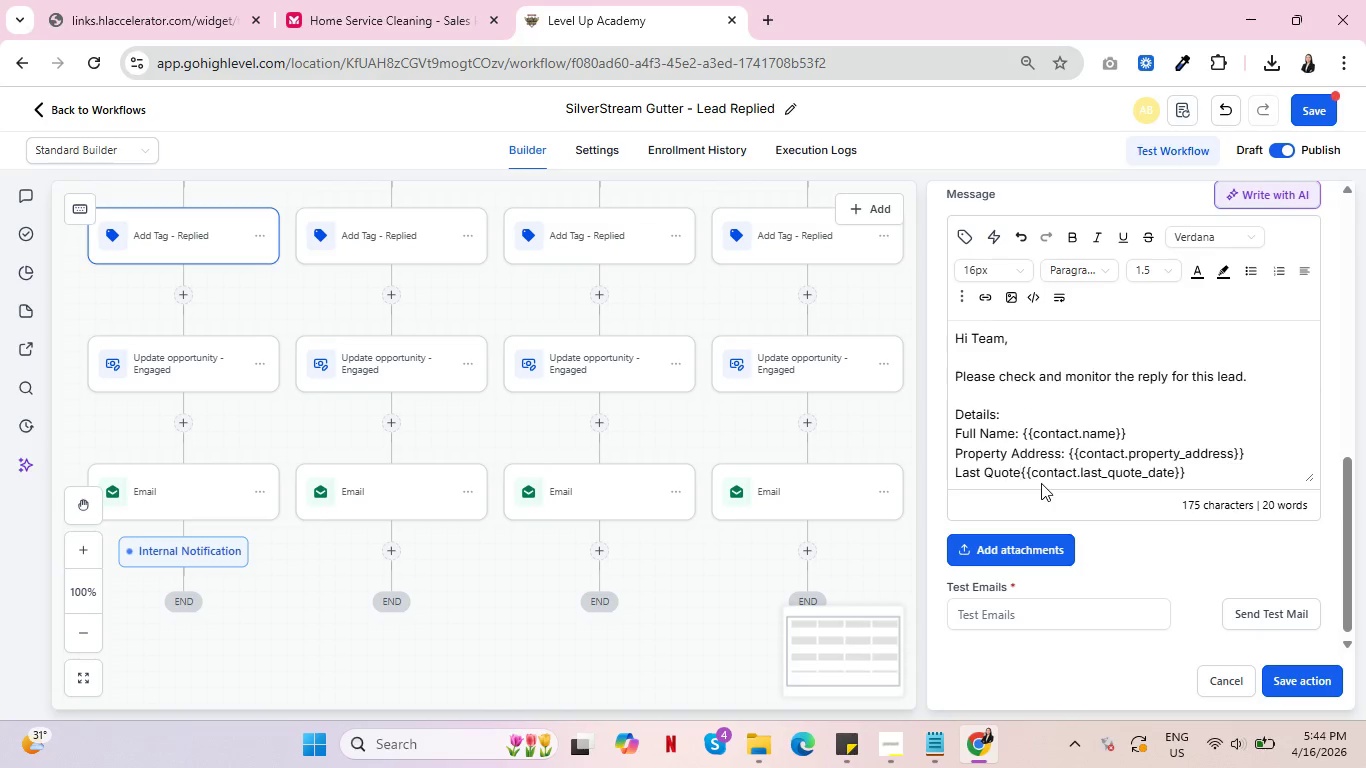 
type( Date: )
 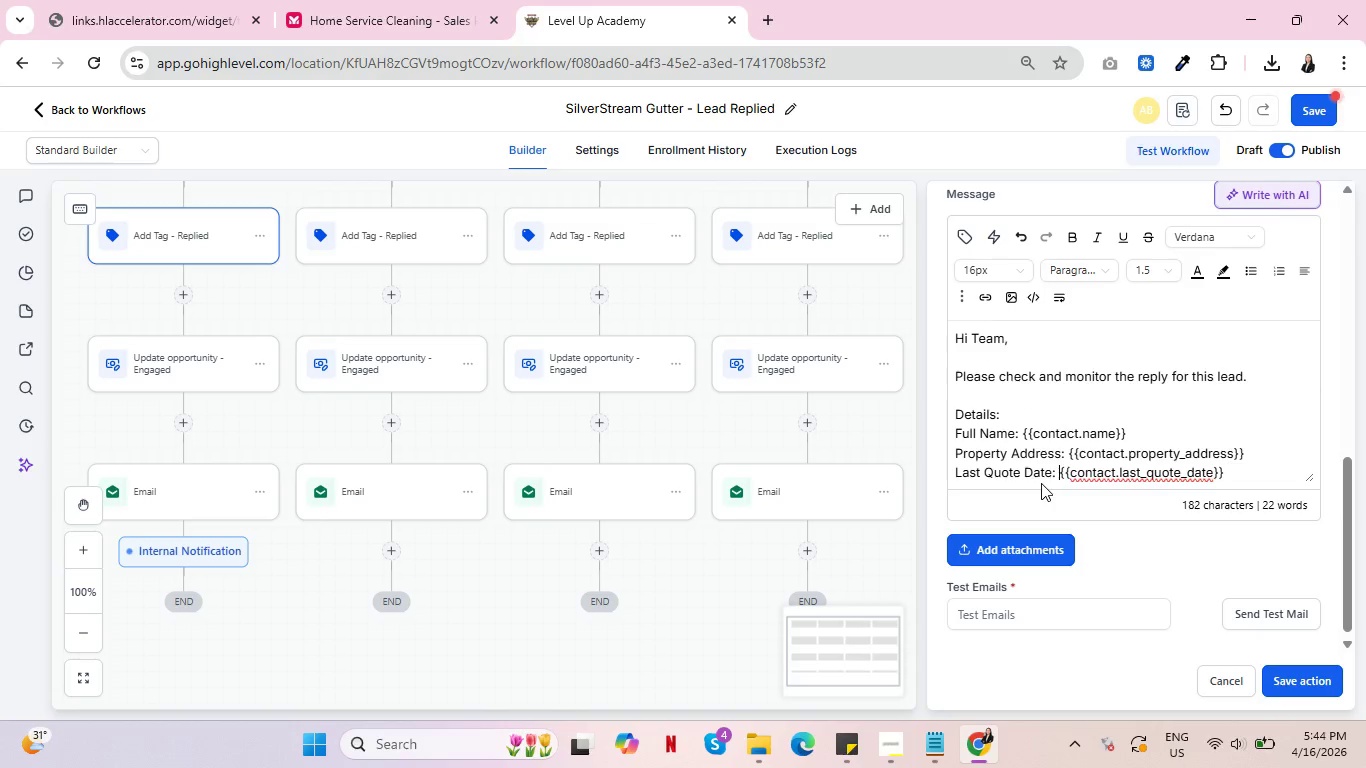 
scroll: coordinate [1139, 402], scroll_direction: down, amount: 1.0
 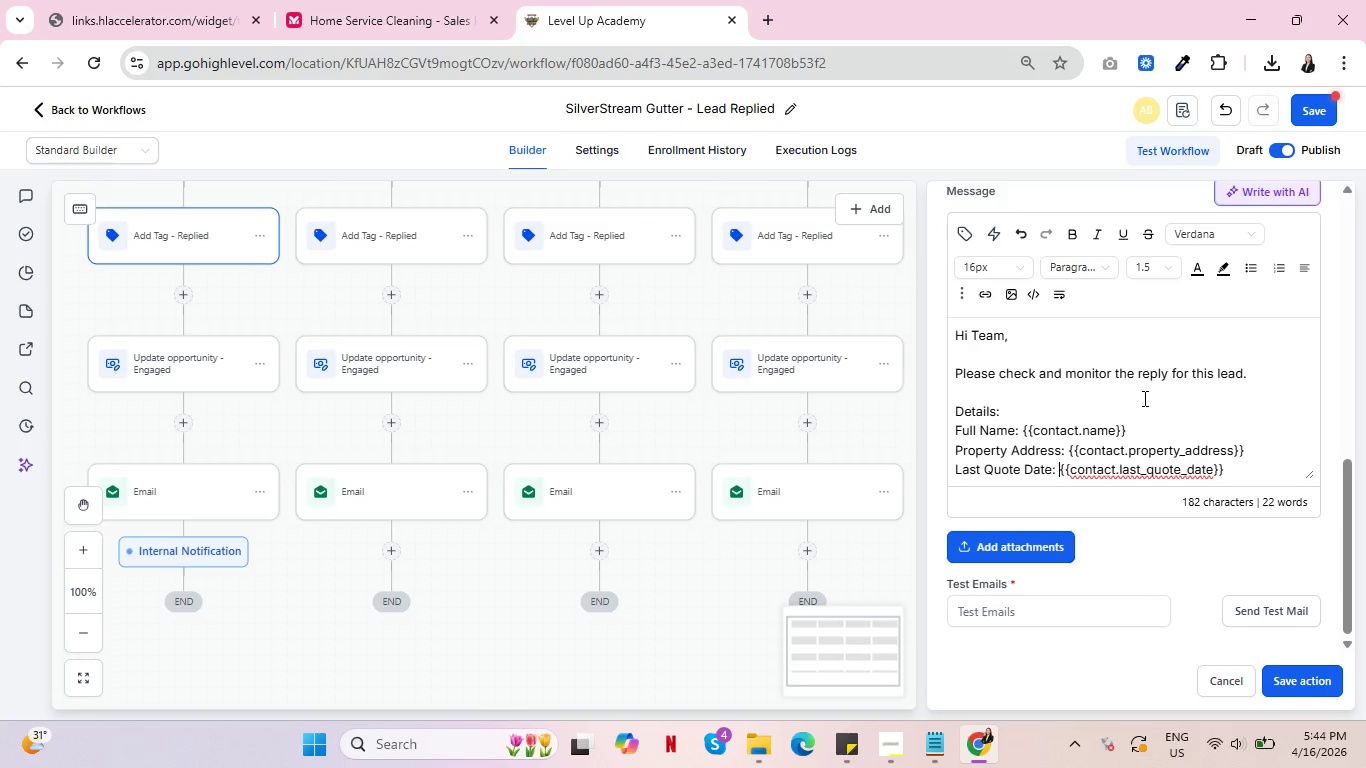 
left_click([1280, 472])
 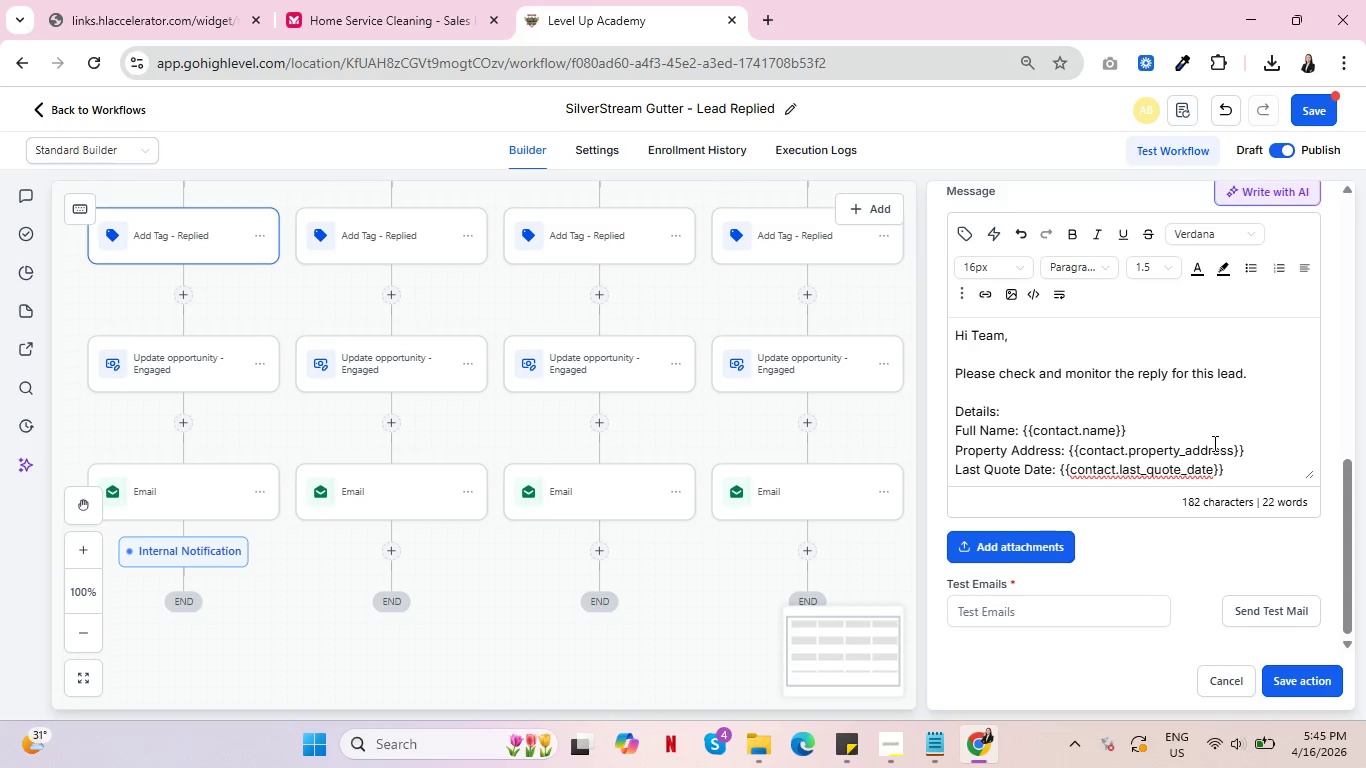 
wait(6.33)
 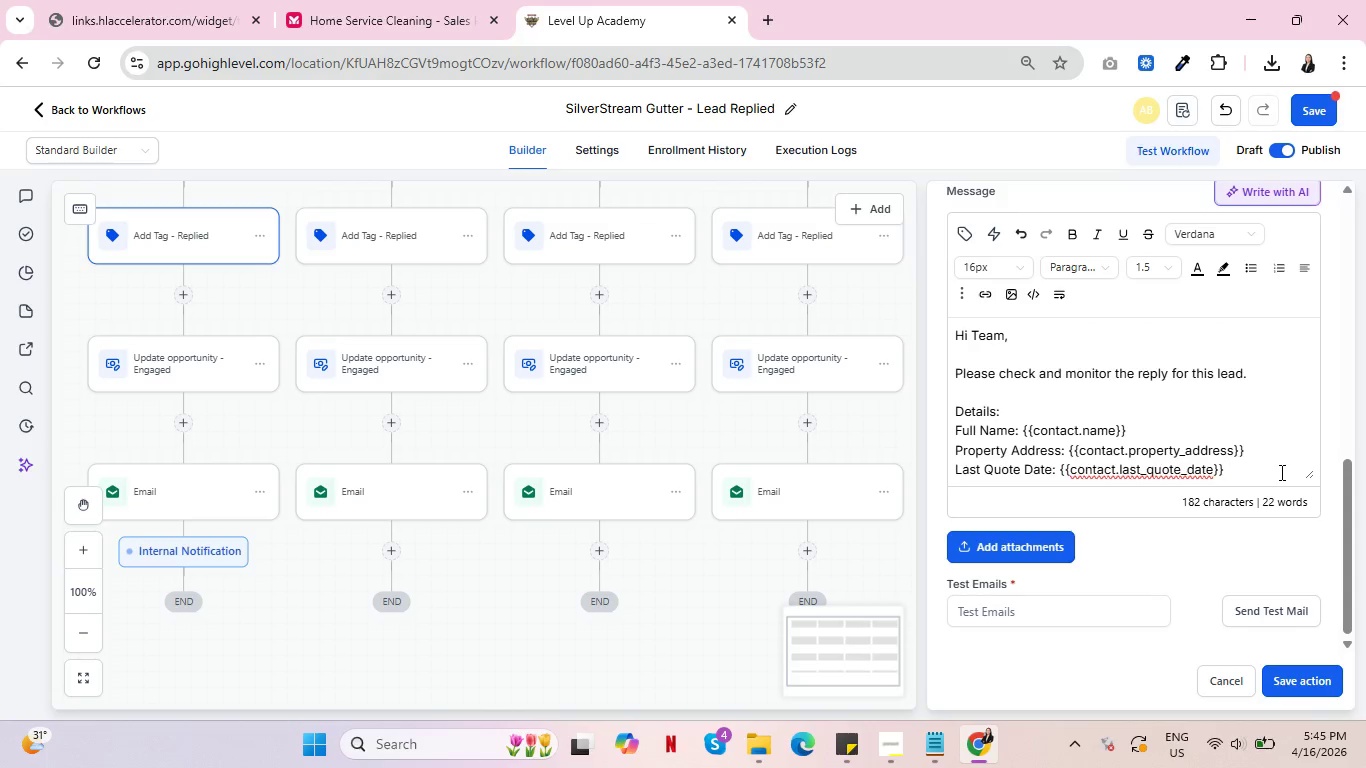 
left_click([1292, 683])
 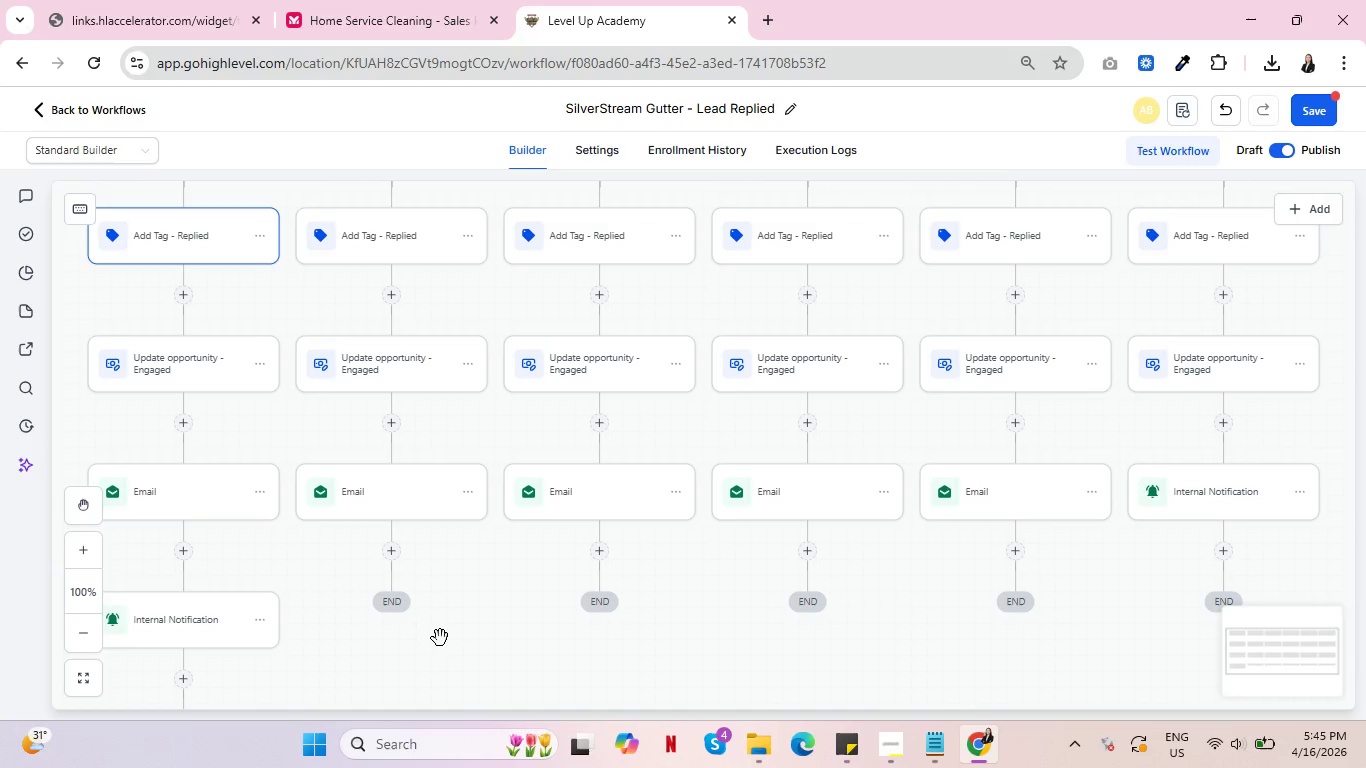 
scroll: coordinate [585, 596], scroll_direction: up, amount: 5.0
 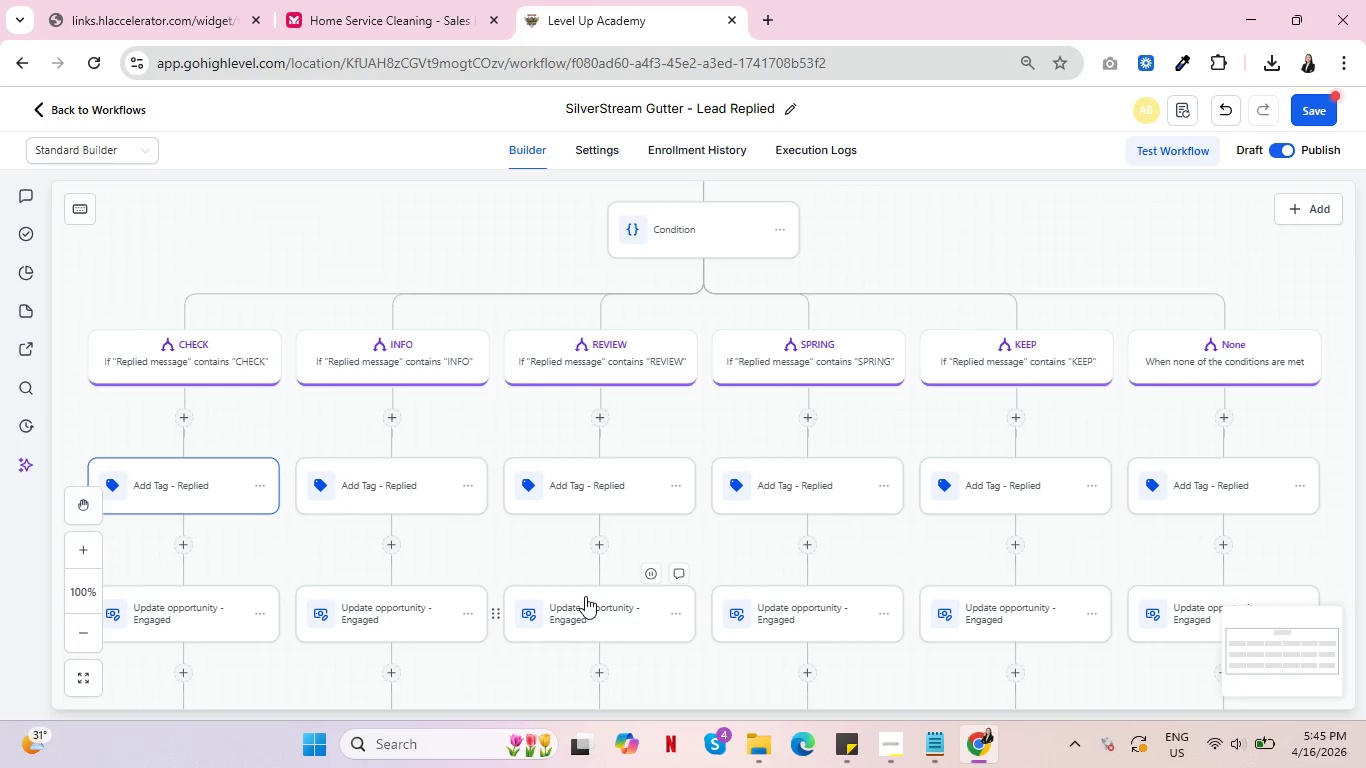 
scroll: coordinate [585, 596], scroll_direction: down, amount: 4.0
 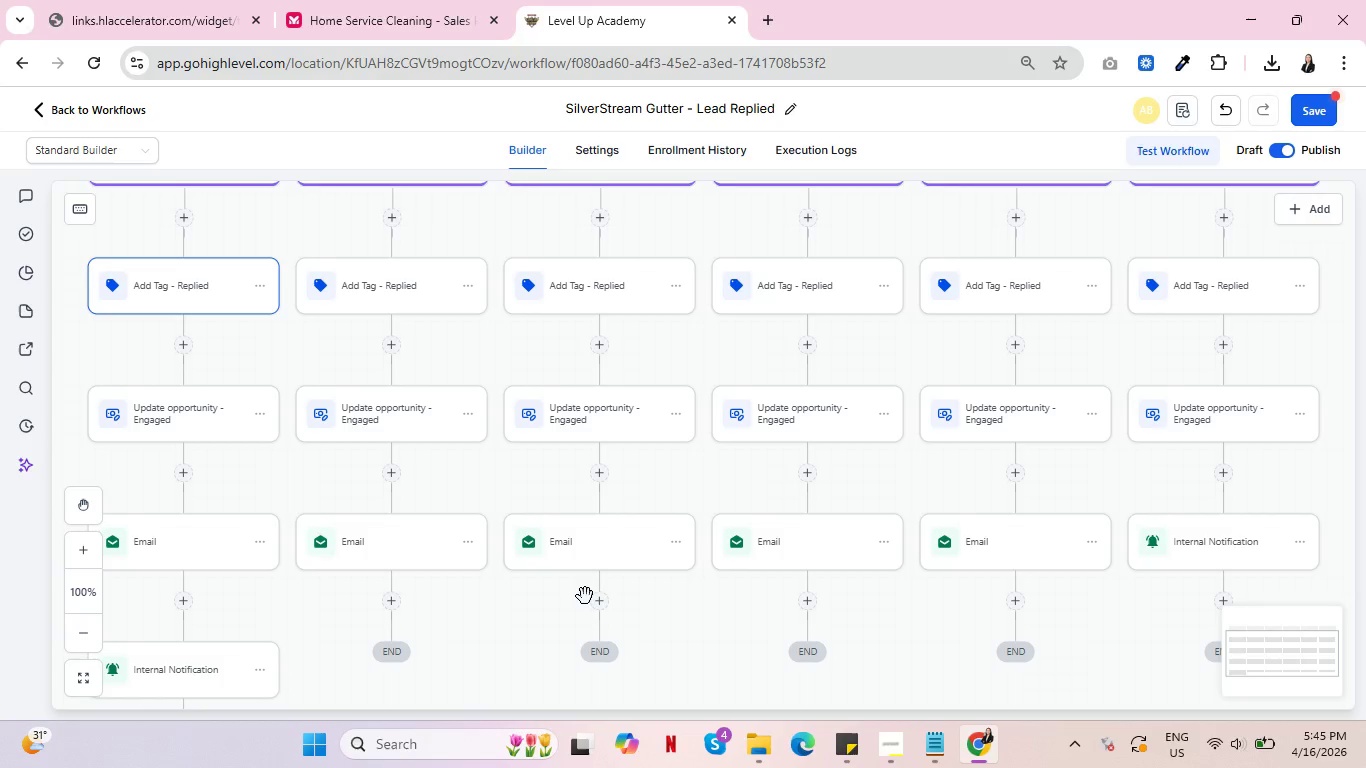 
wait(11.18)
 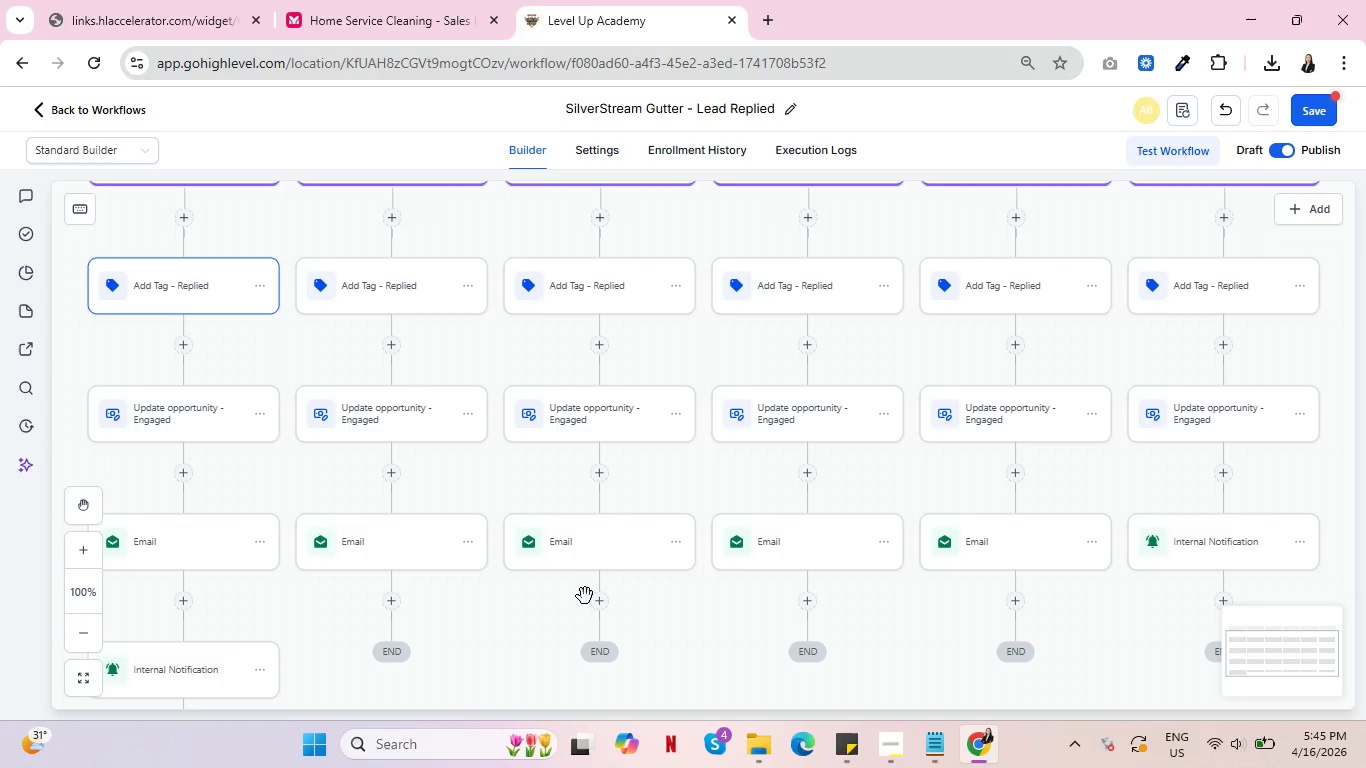 
scroll: coordinate [388, 591], scroll_direction: up, amount: 5.0
 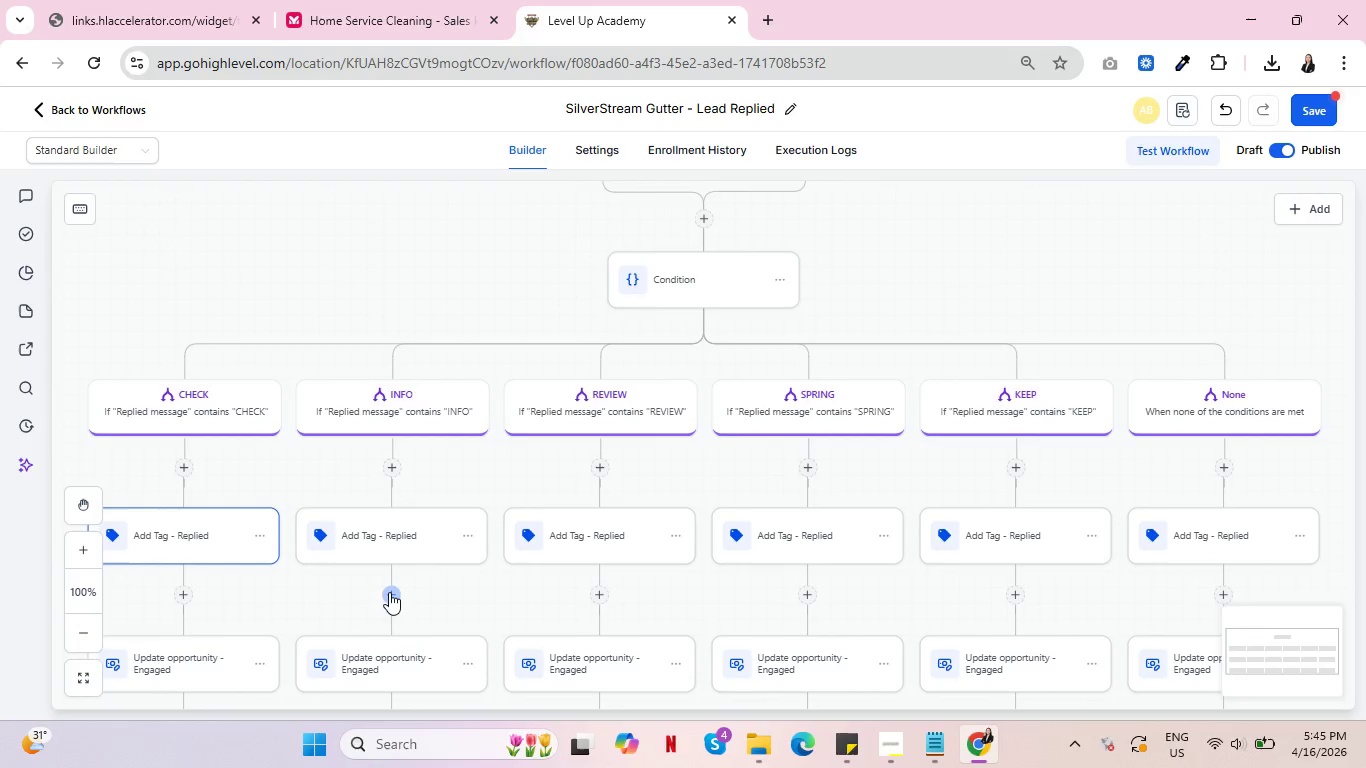 
scroll: coordinate [389, 592], scroll_direction: down, amount: 2.0
 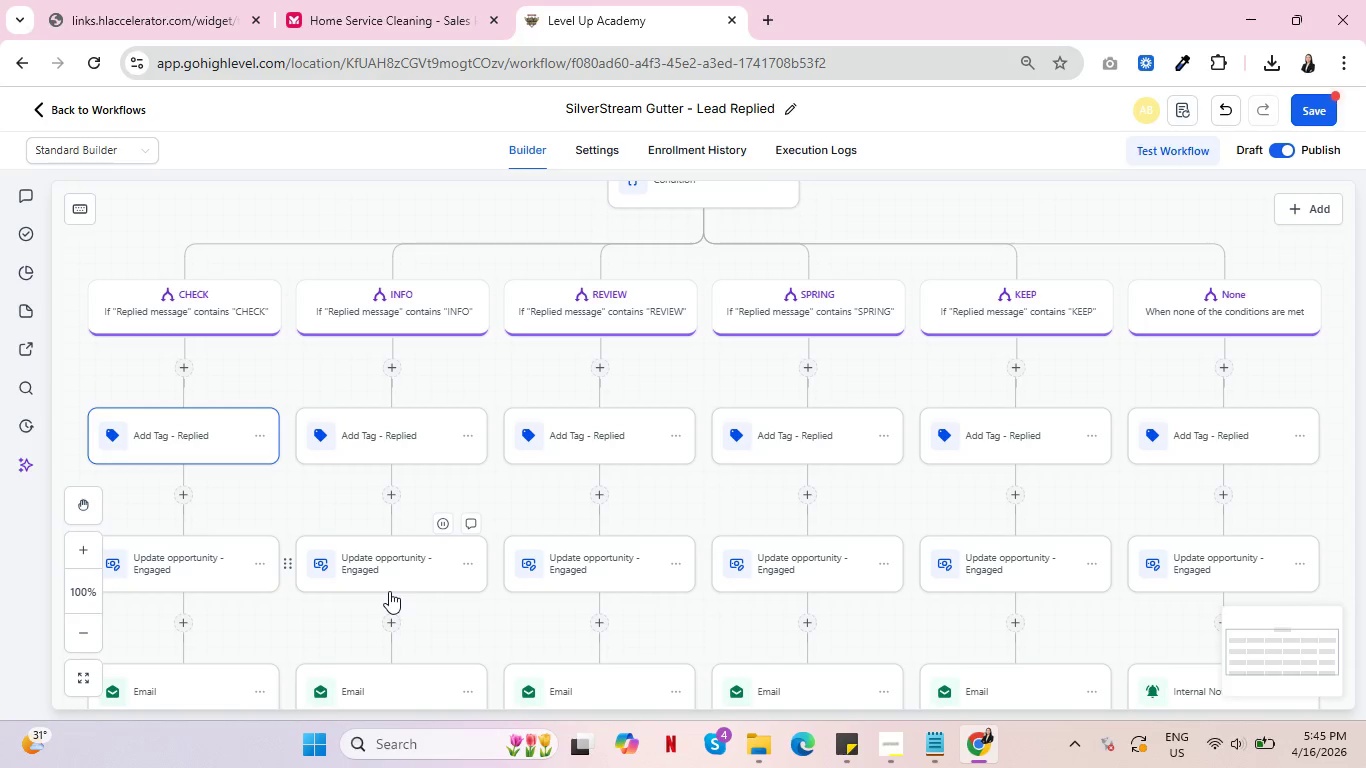 
wait(5.75)
 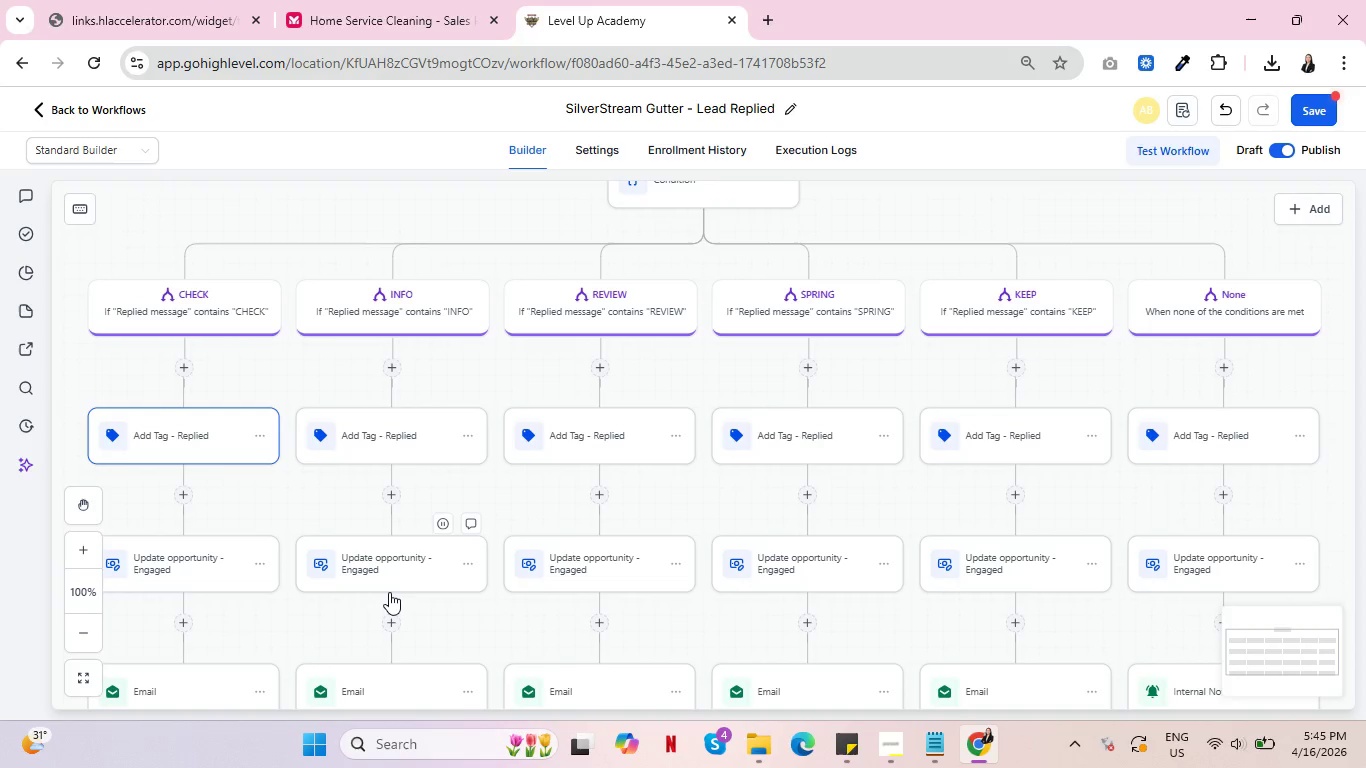 
left_click([167, 440])
 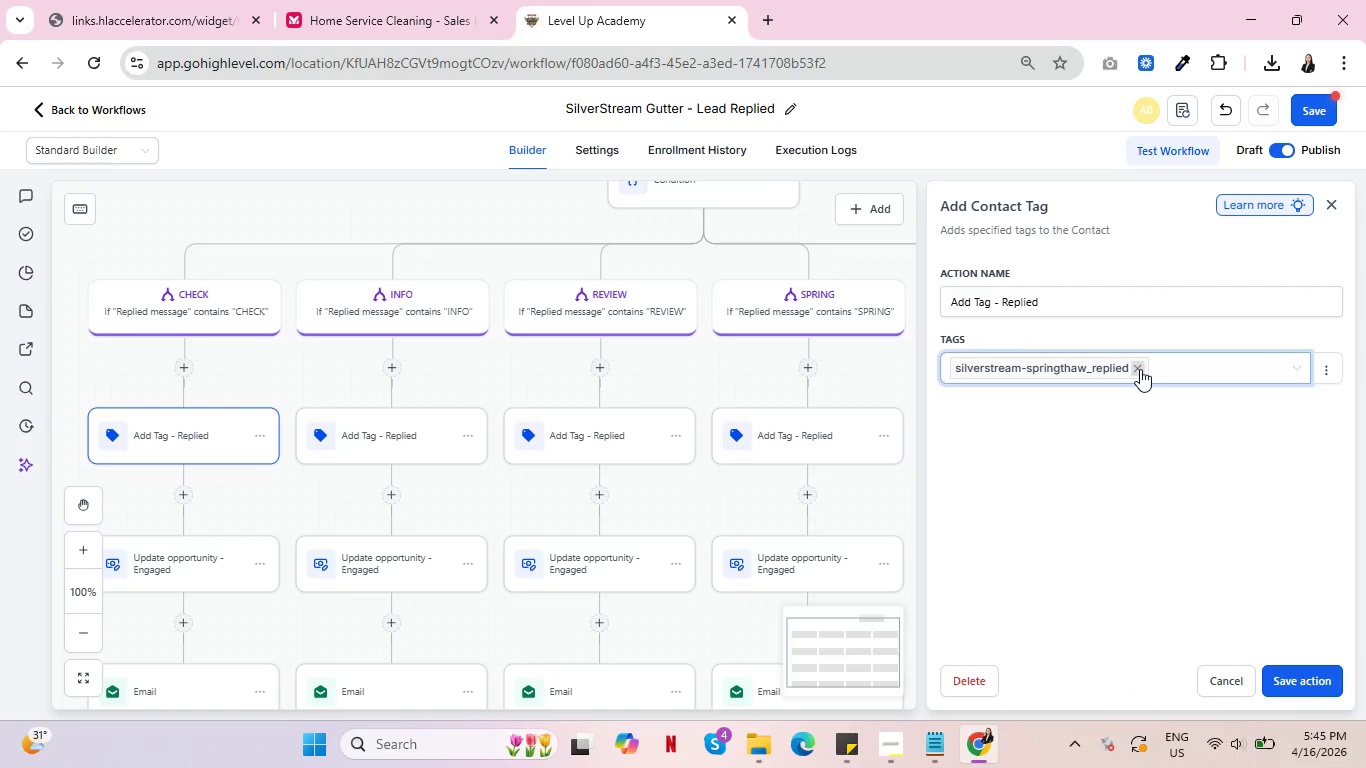 
wait(5.98)
 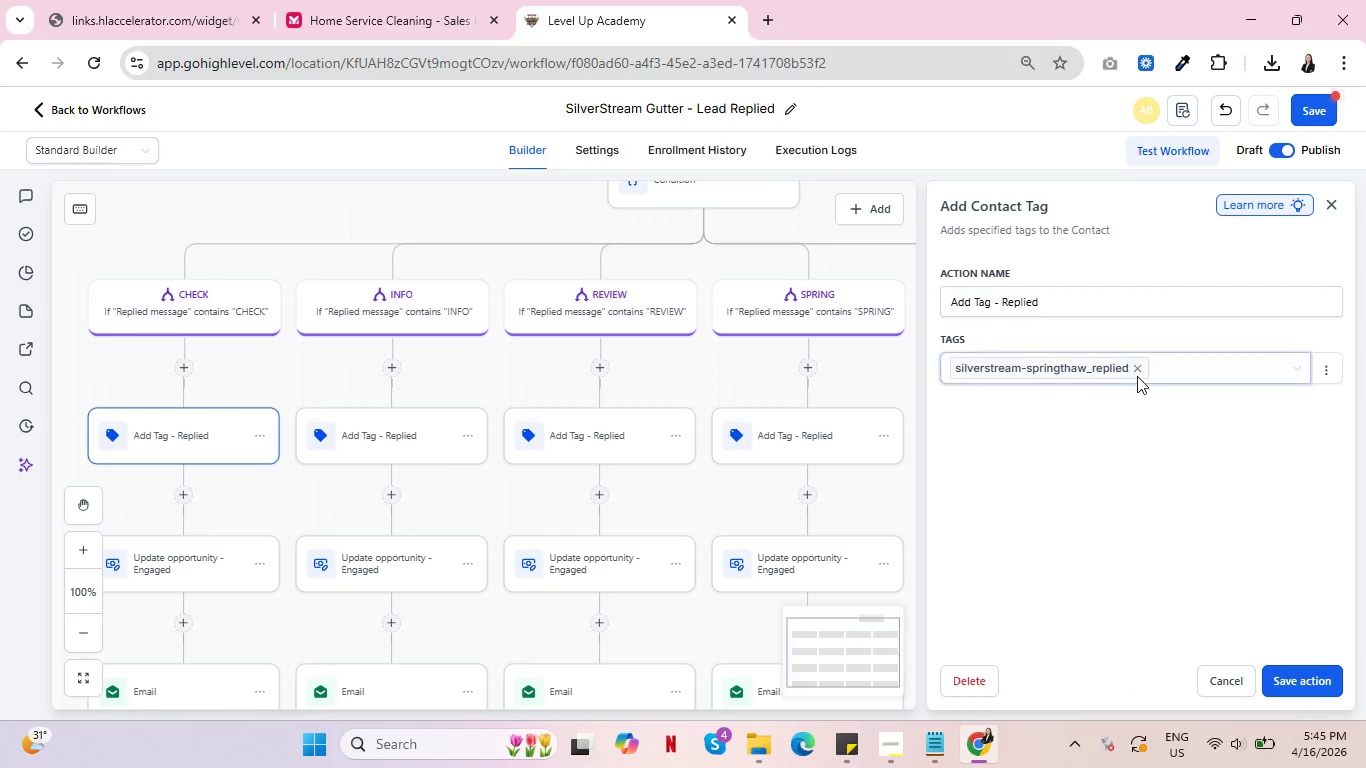 
left_click([1140, 369])
 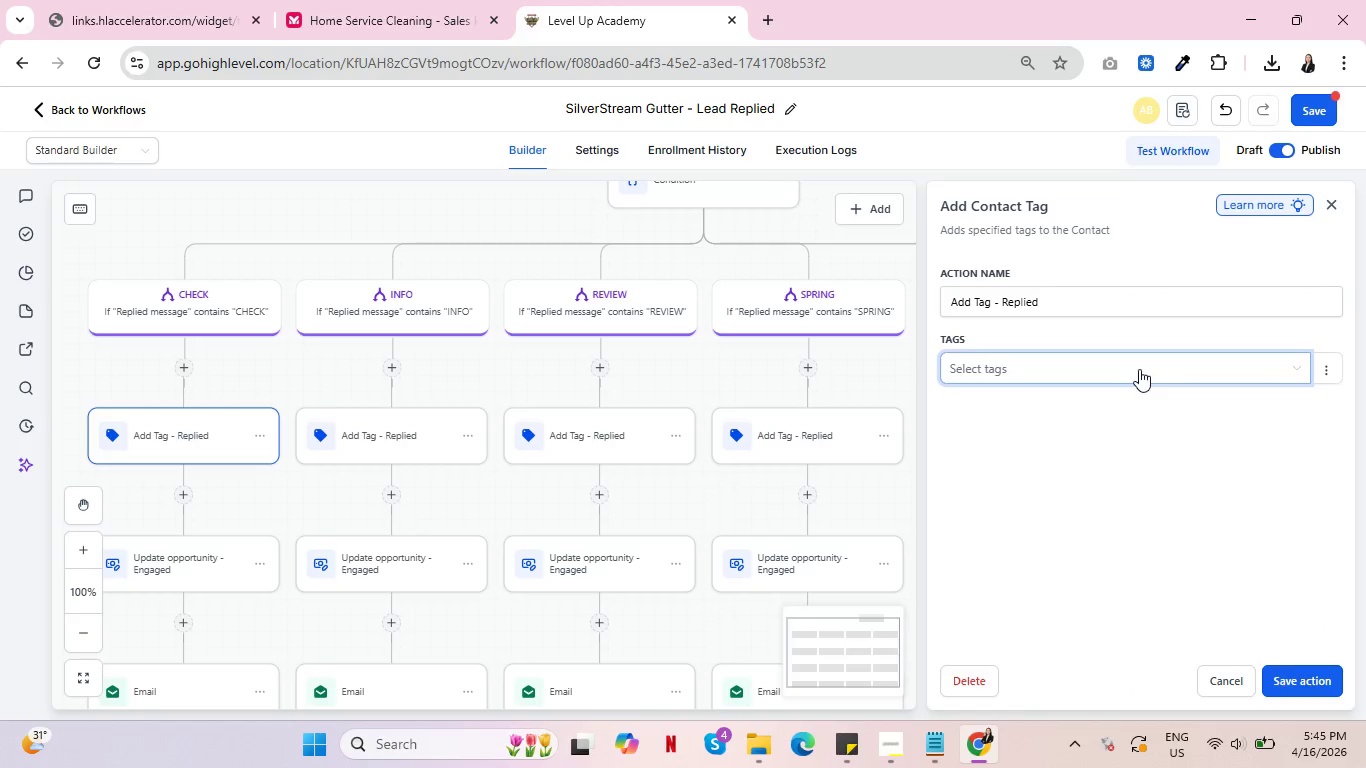 
left_click([1137, 367])
 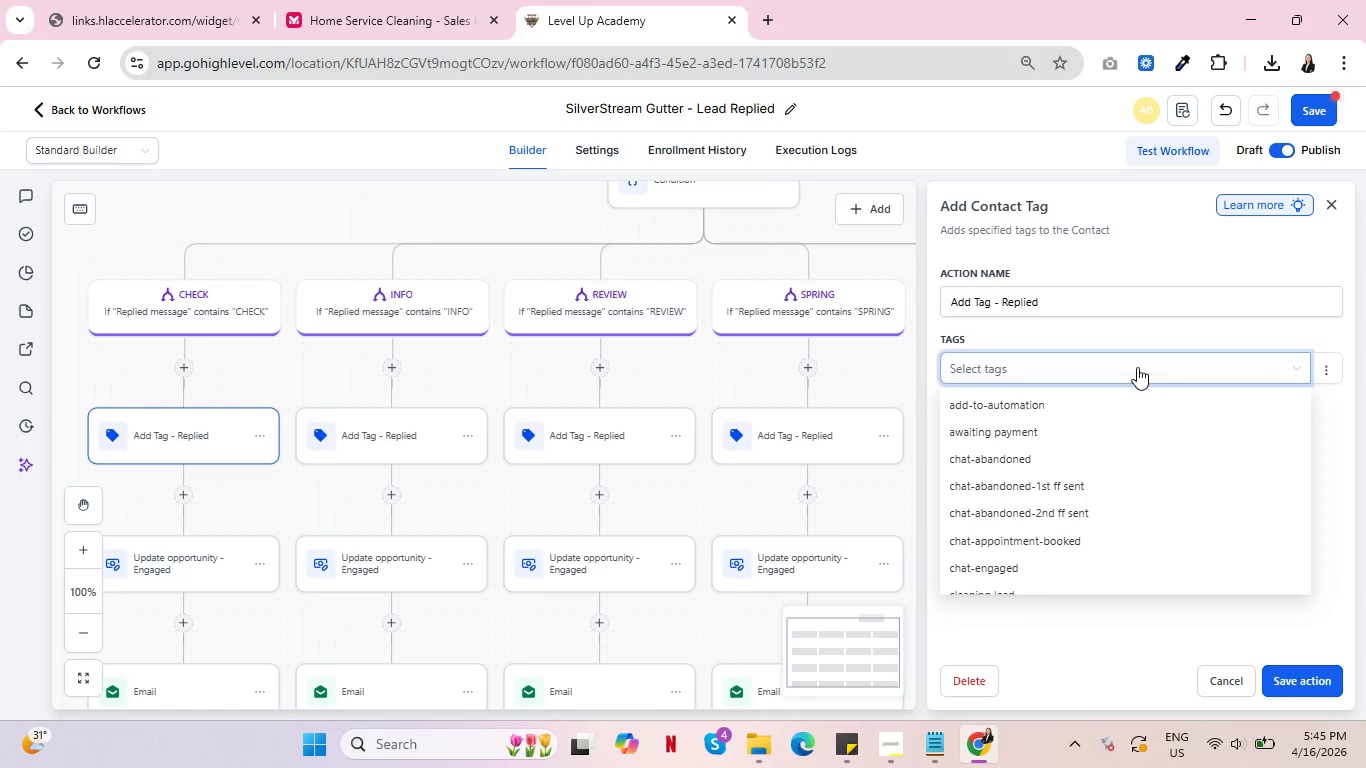 
type(silverstream-e)
key(Backspace)
type(replied_CHECK)
 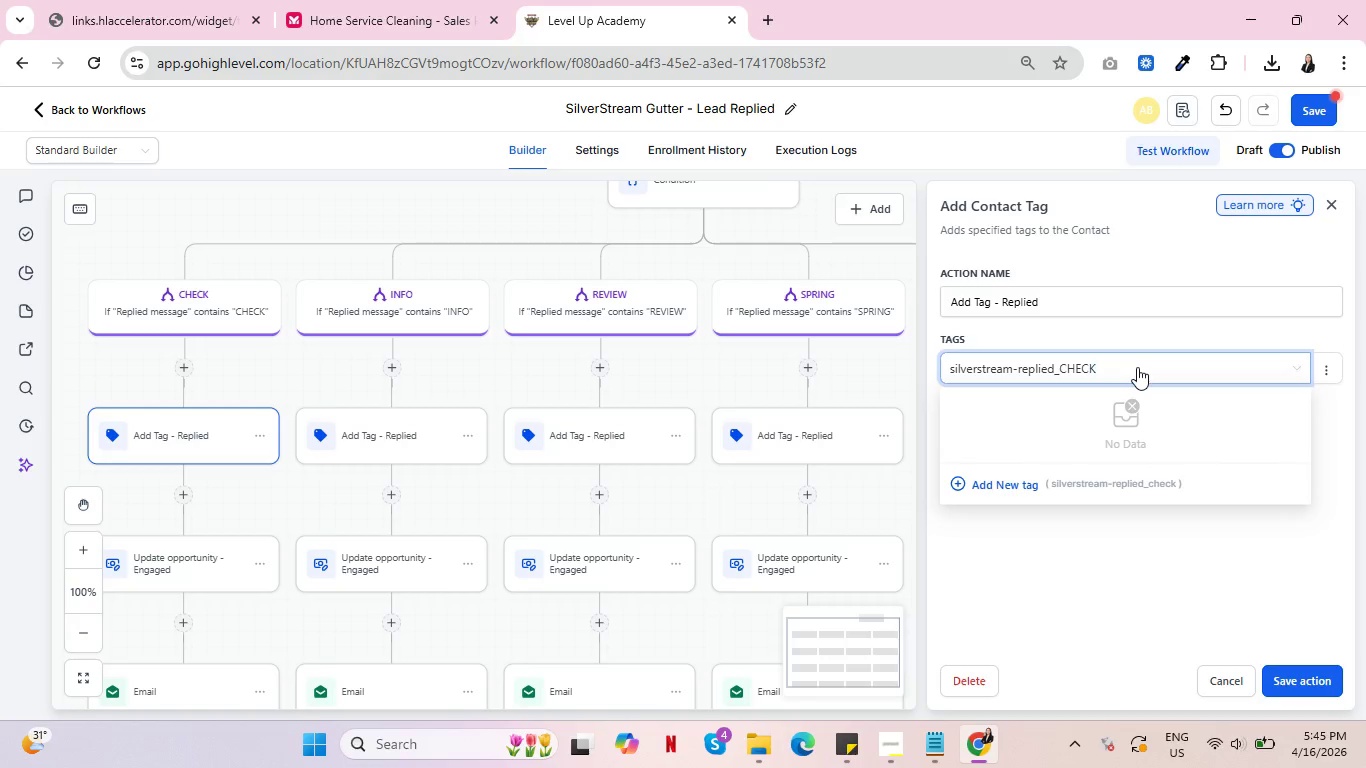 
left_click([995, 483])
 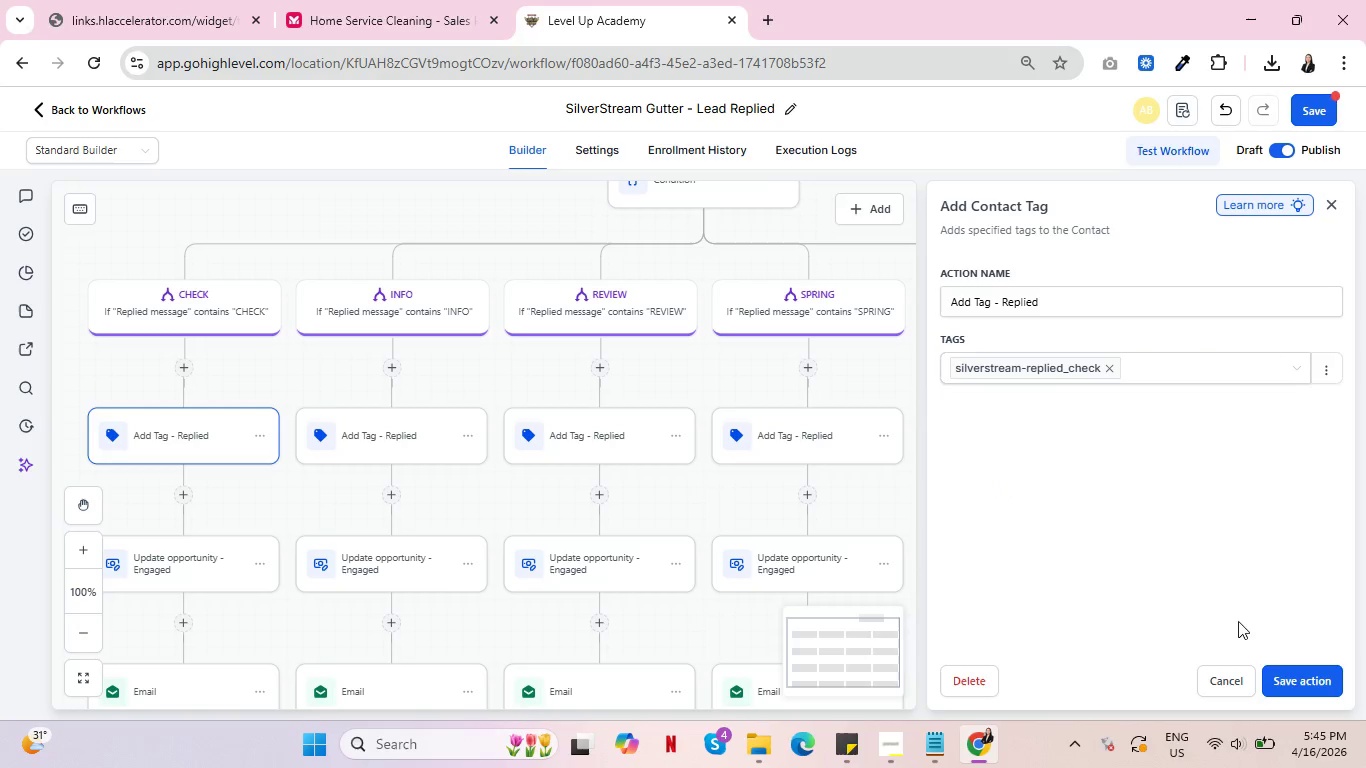 
left_click([1294, 672])
 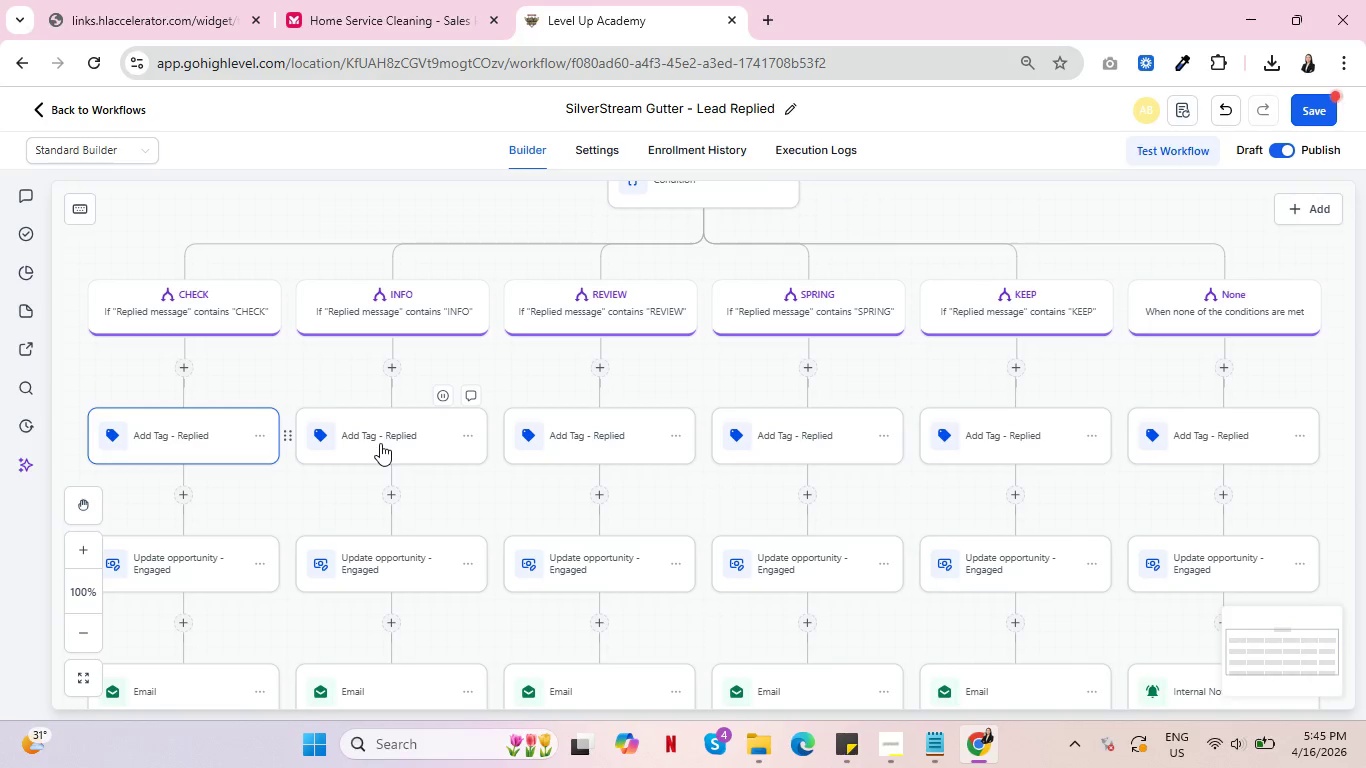 
left_click([192, 443])
 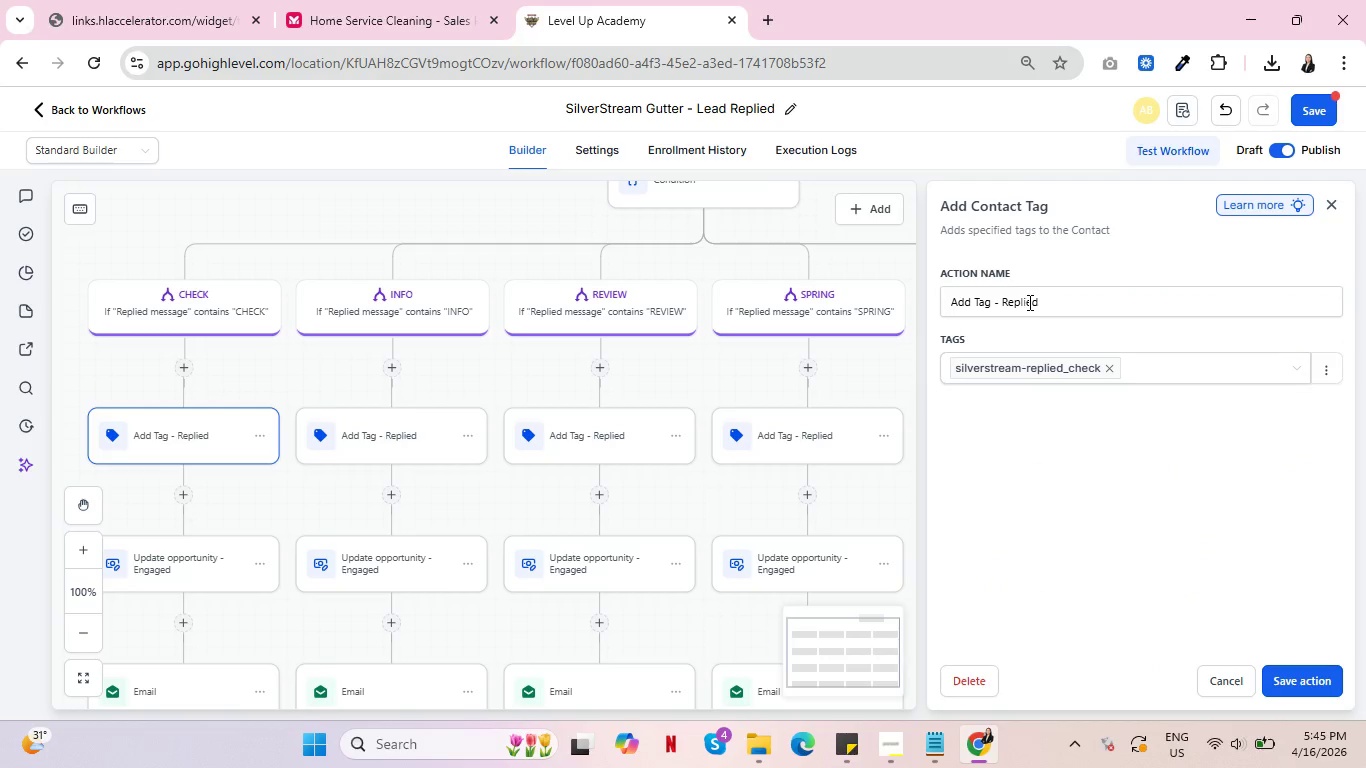 
left_click([1059, 302])
 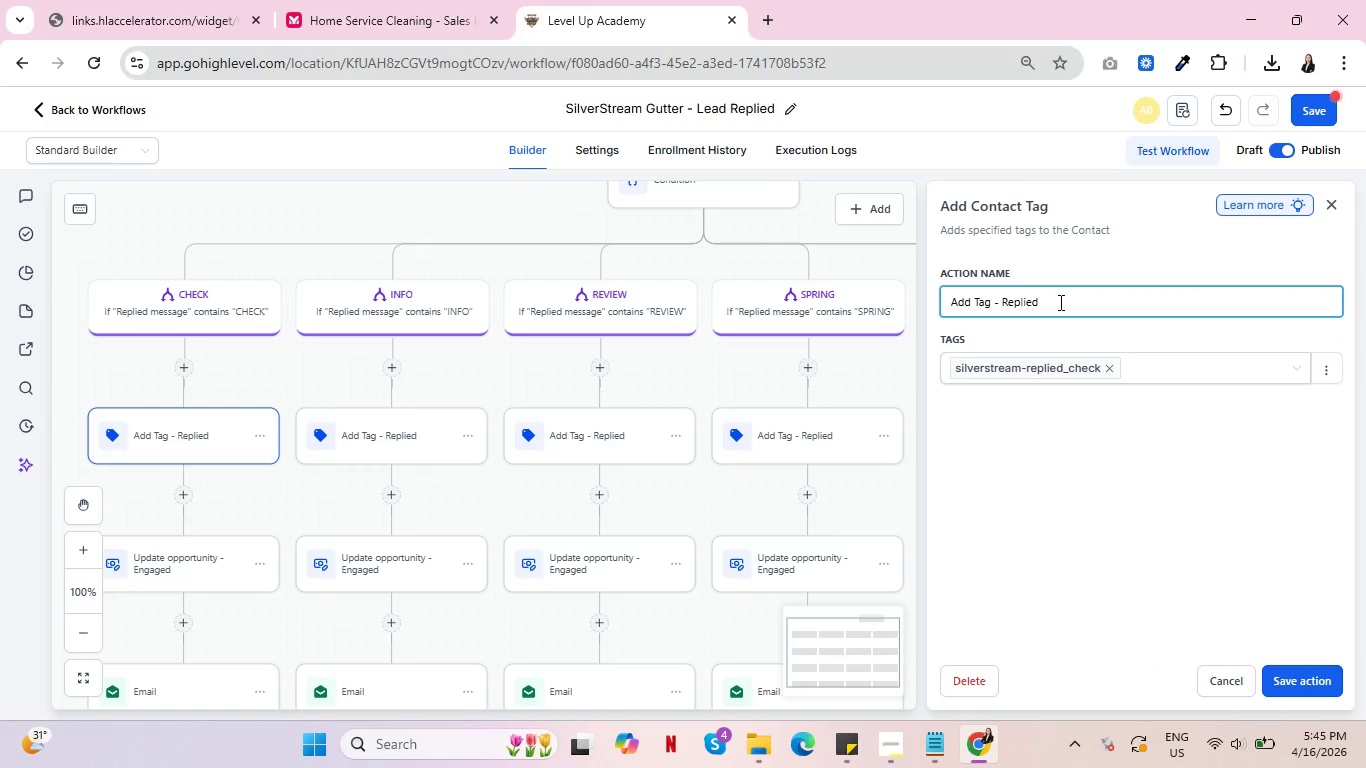 
type(-ch)
key(Backspace)
key(Backspace)
key(Backspace)
type(_check)
 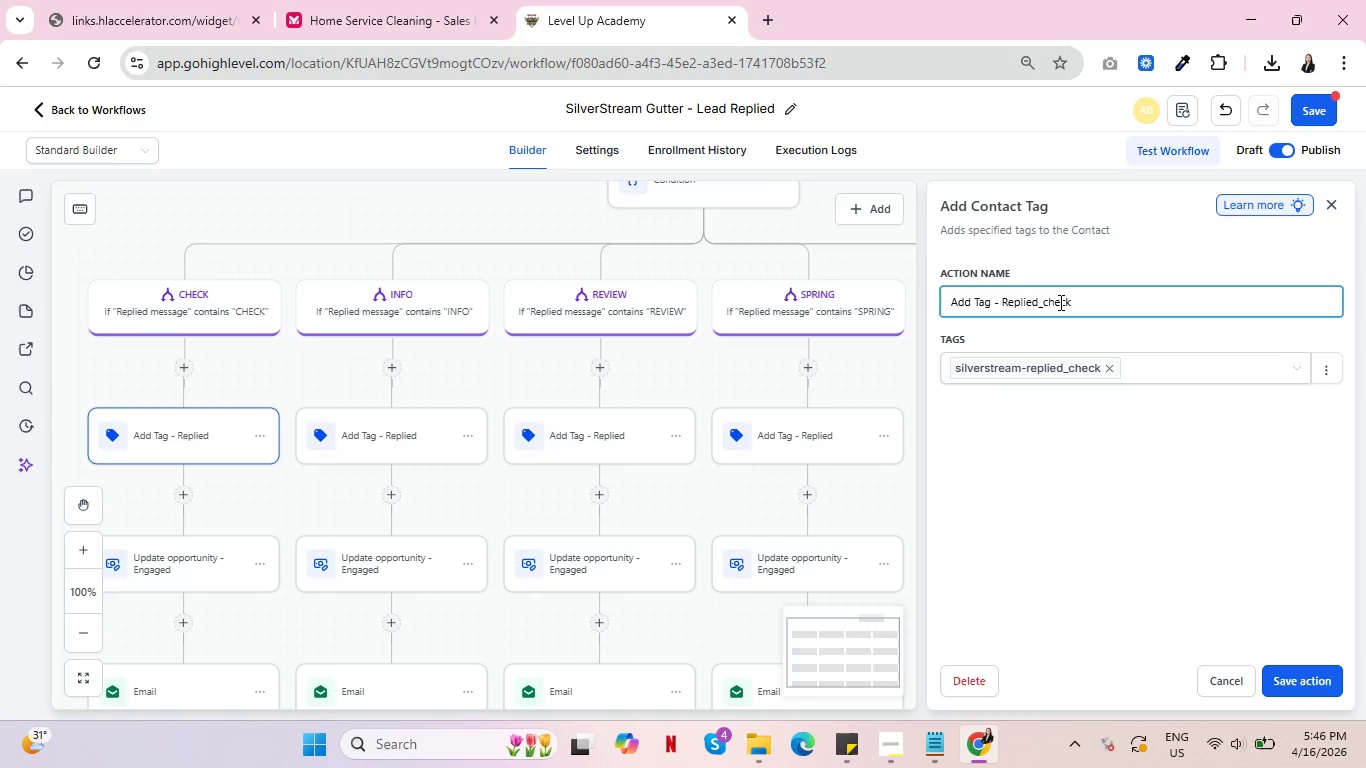 
left_click([377, 426])
 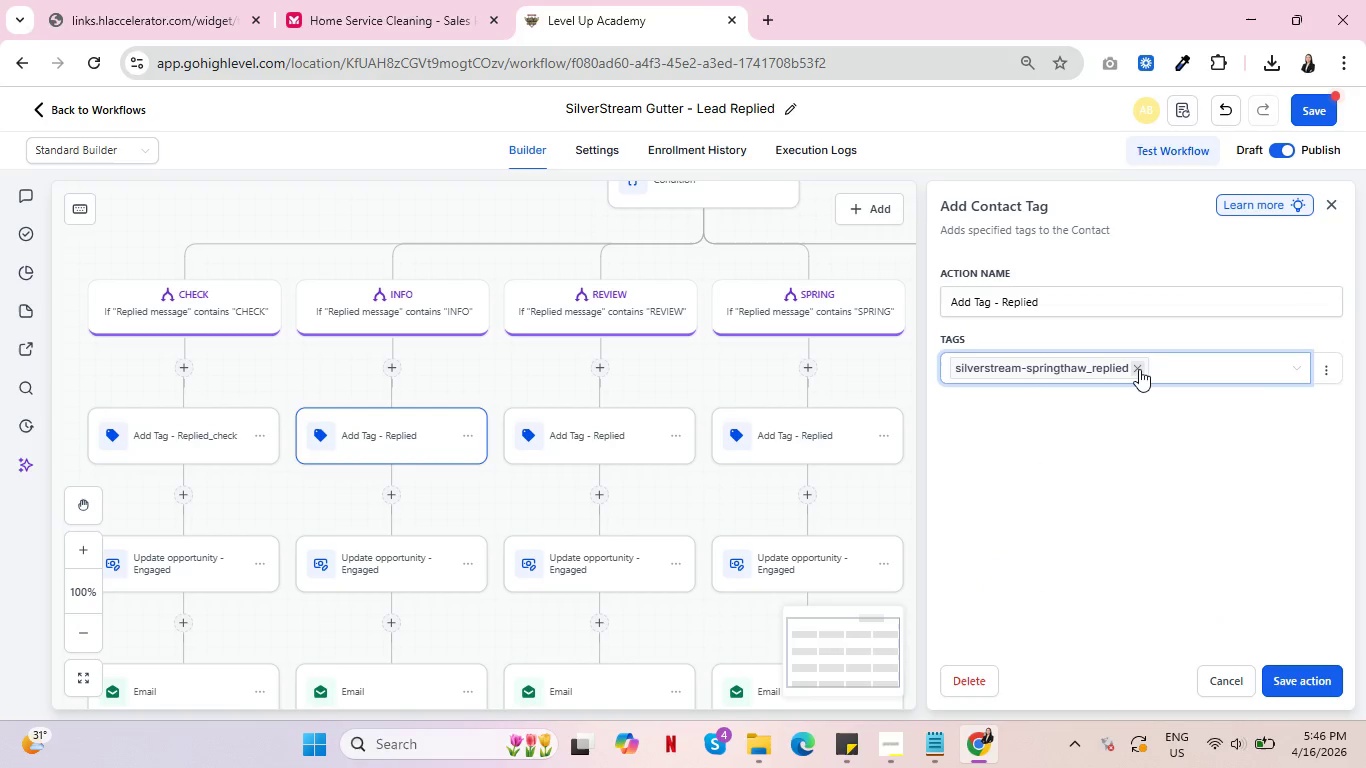 
double_click([1100, 368])
 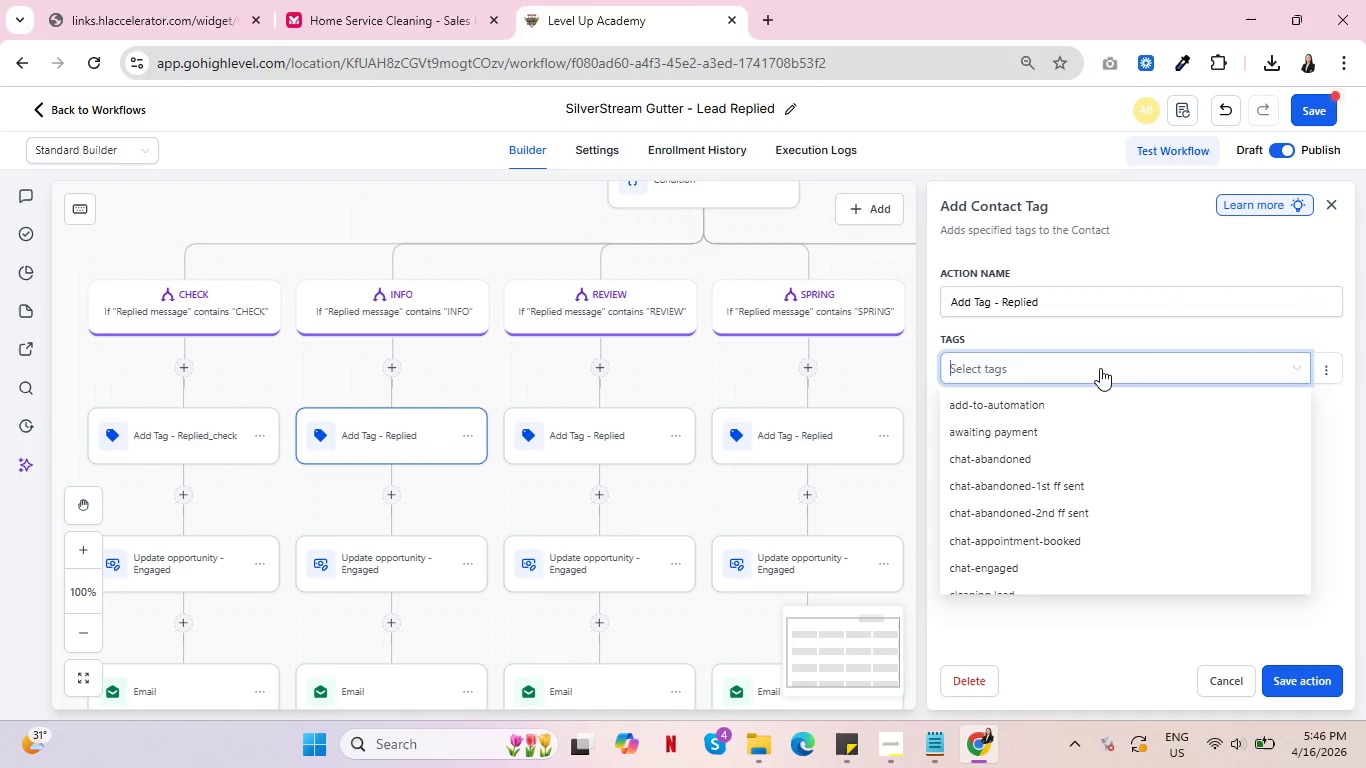 
type(silvertsrea)
key(Backspace)
key(Backspace)
key(Backspace)
key(Backspace)
key(Backspace)
type(stream-replied_Infor)
key(Backspace)
 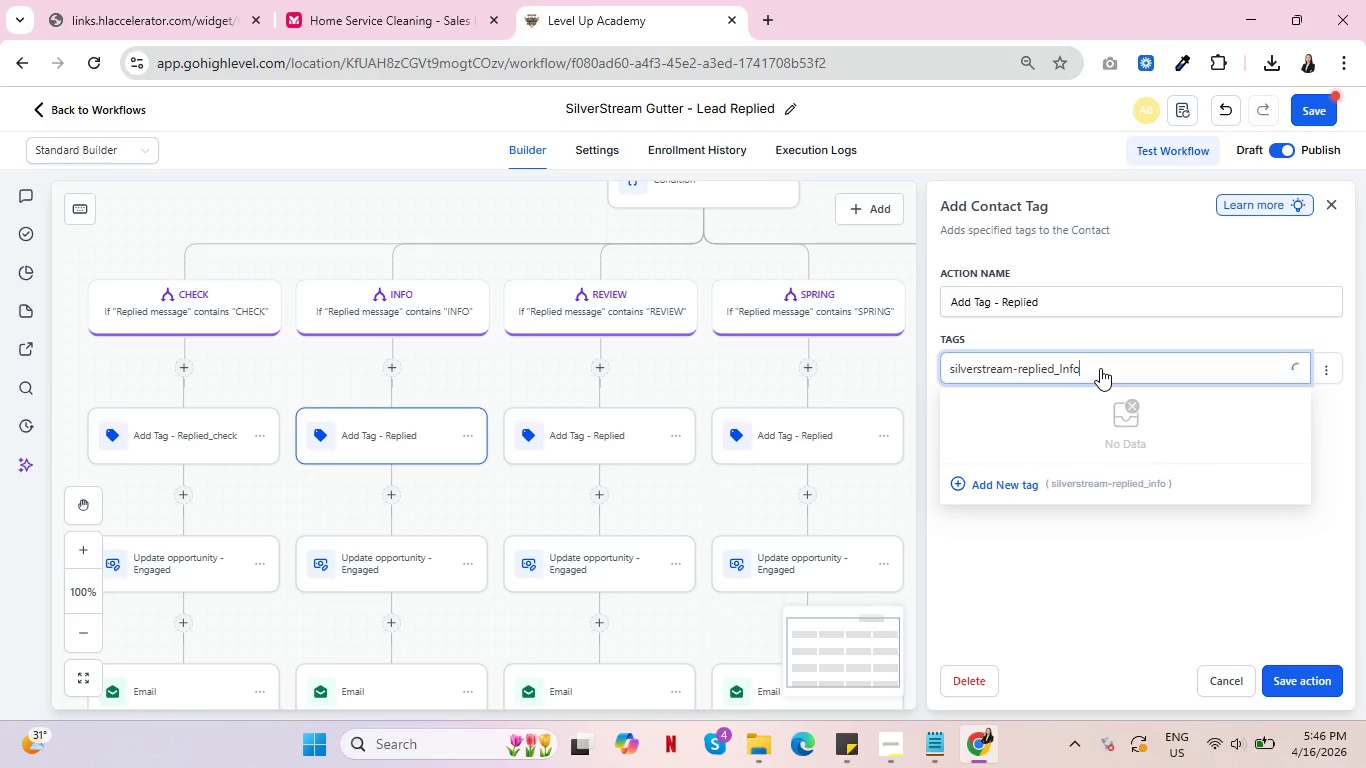 
left_click([987, 489])
 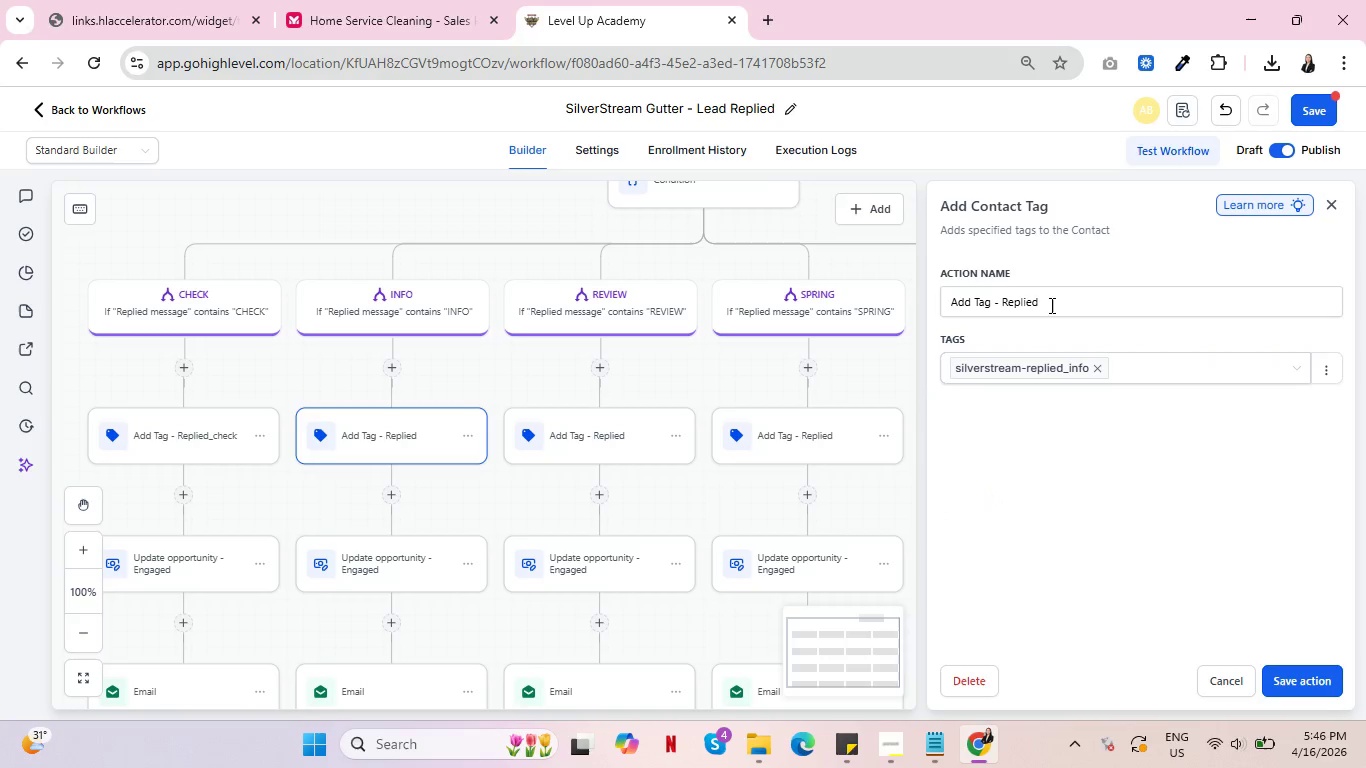 
double_click([1029, 301])
 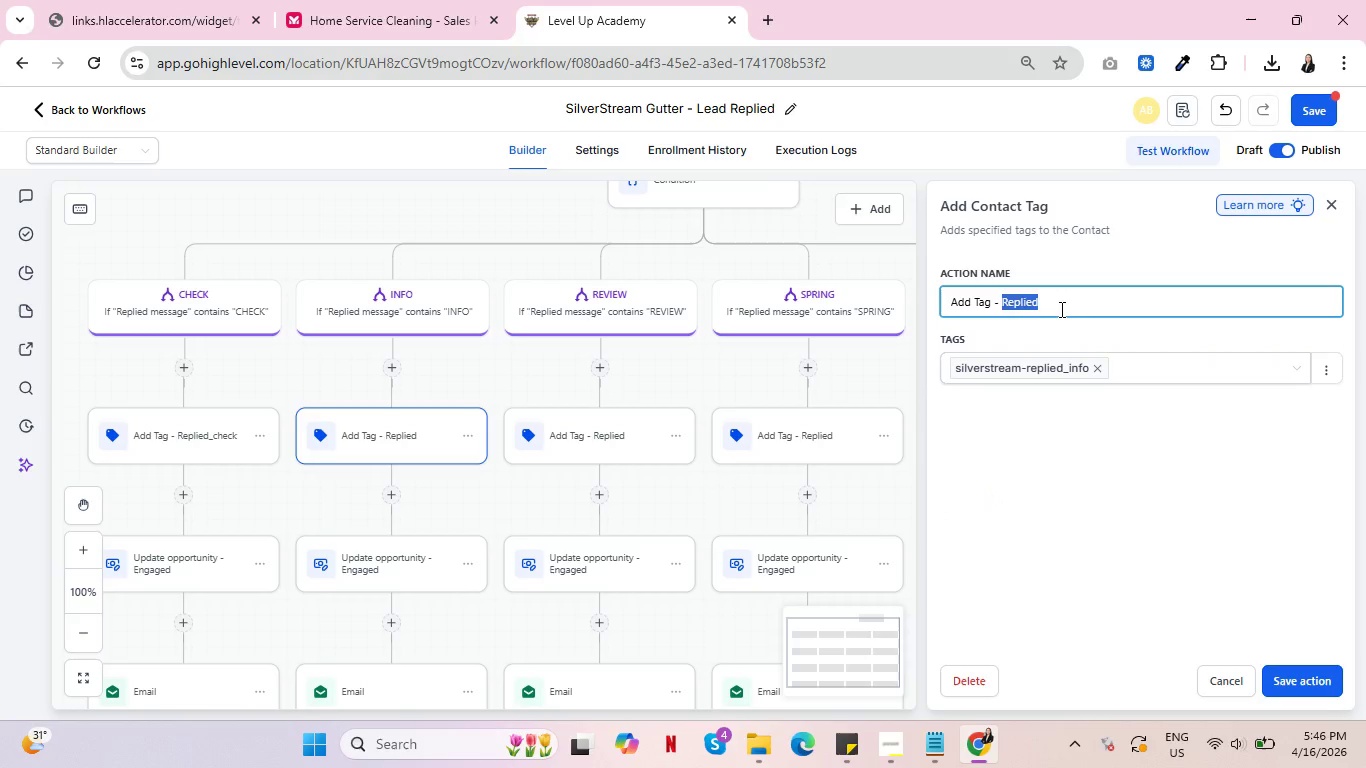 
triple_click([1060, 309])
 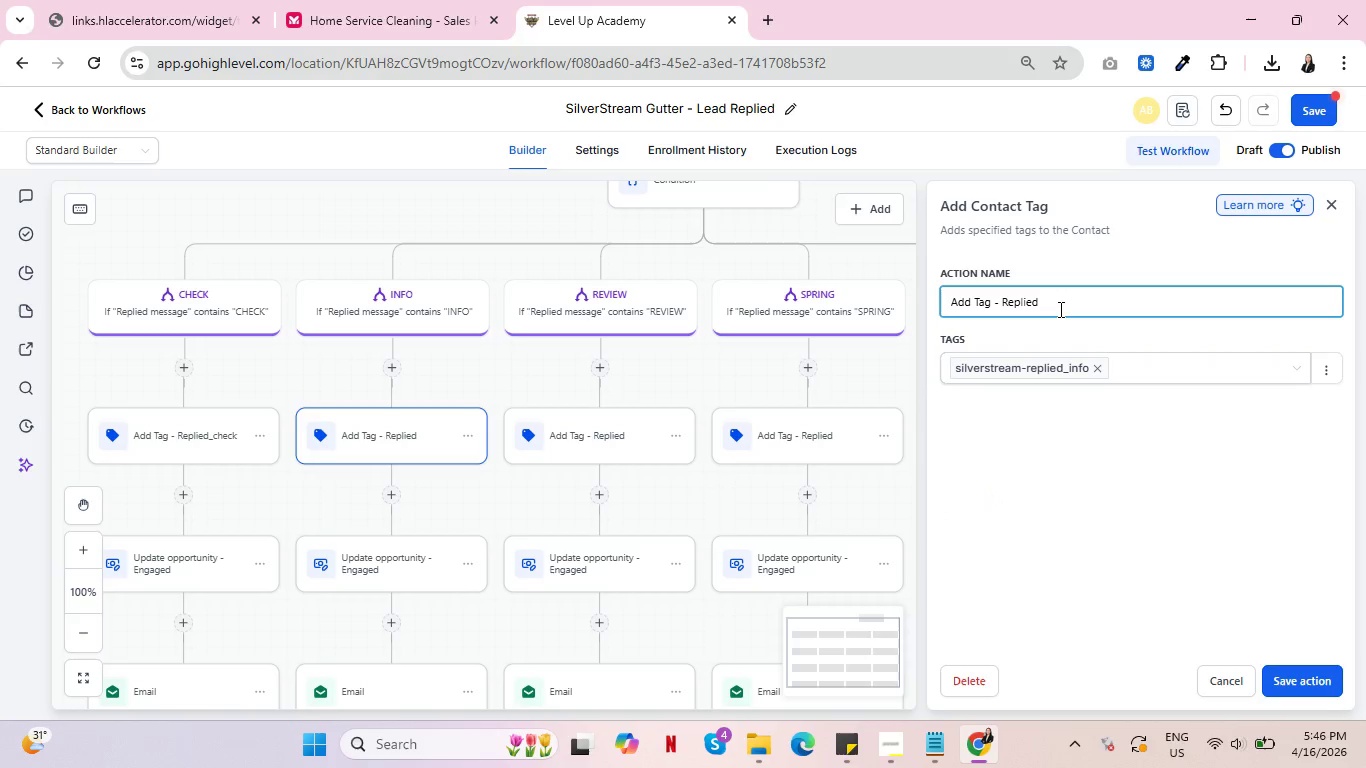 
type(_info)
 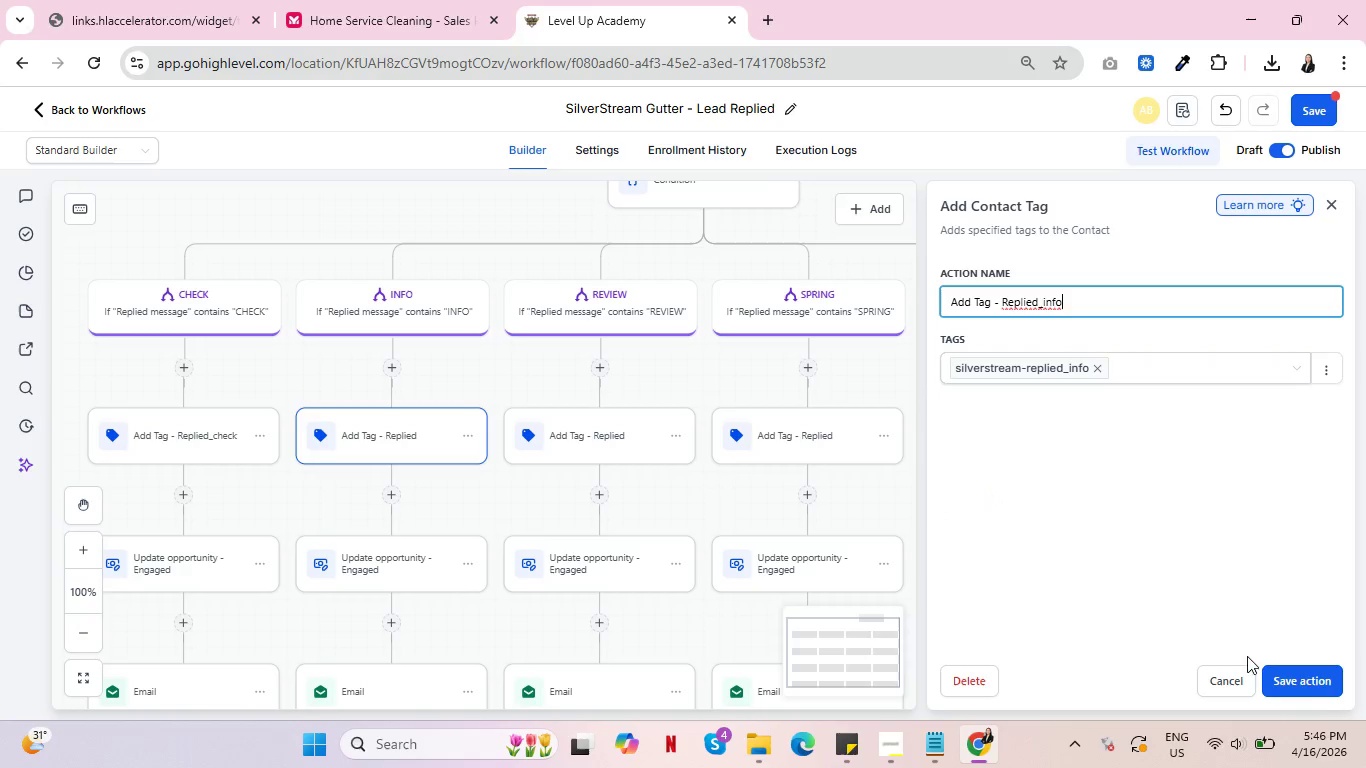 
left_click([1307, 676])
 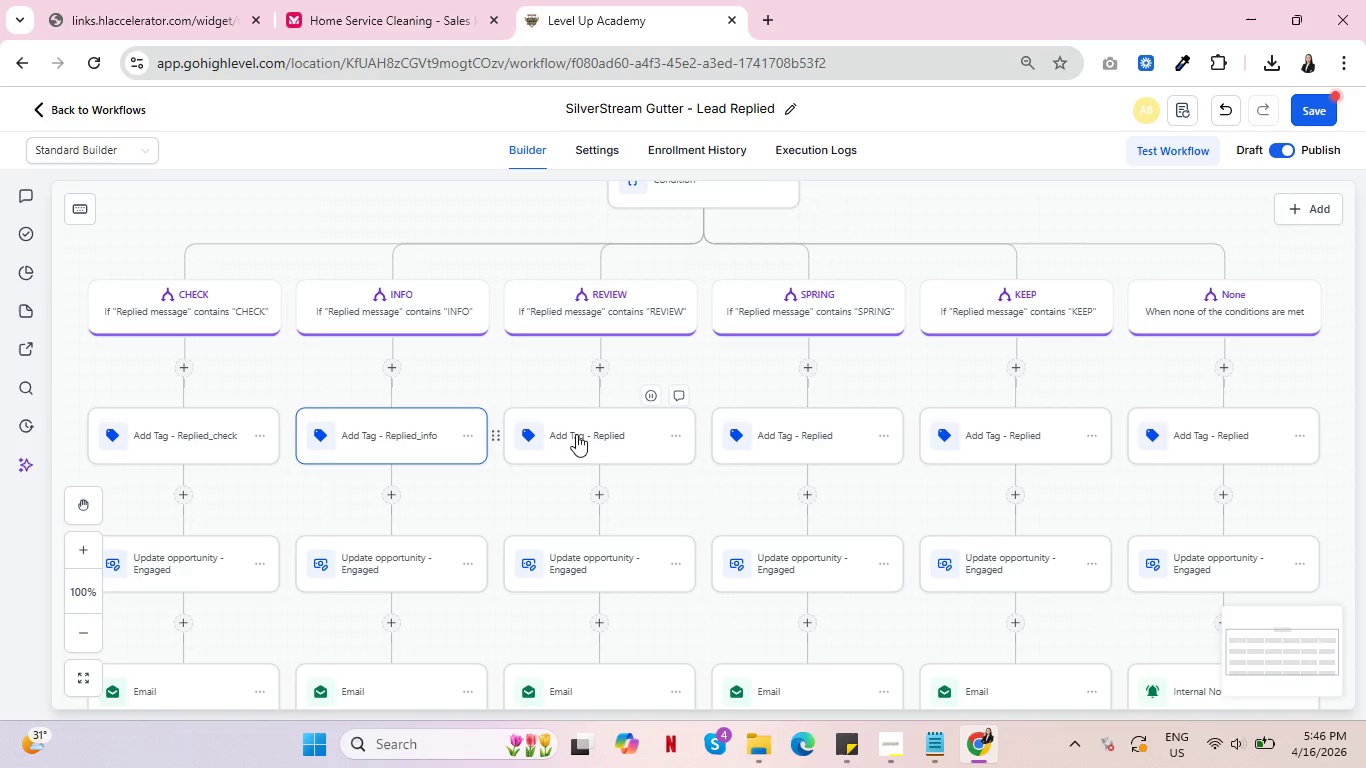 
left_click([574, 429])
 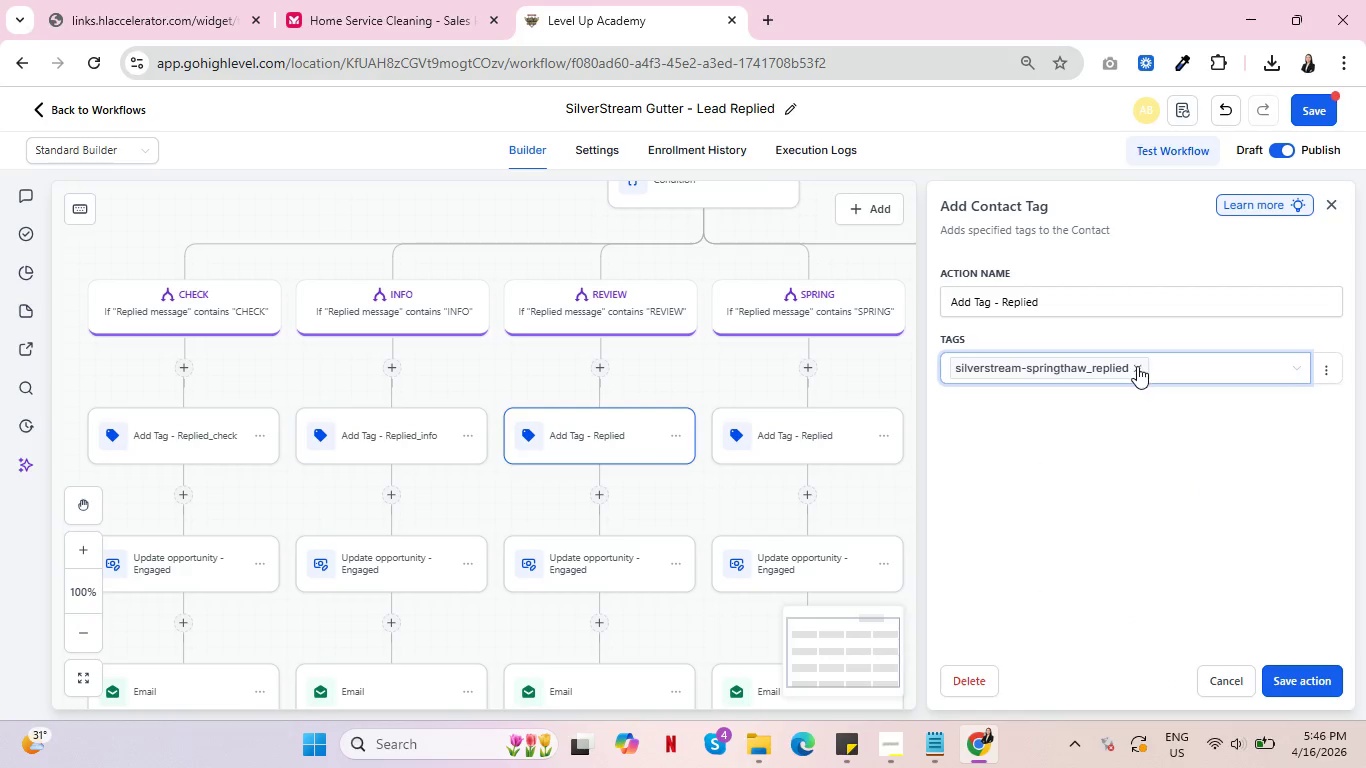 
double_click([1095, 370])
 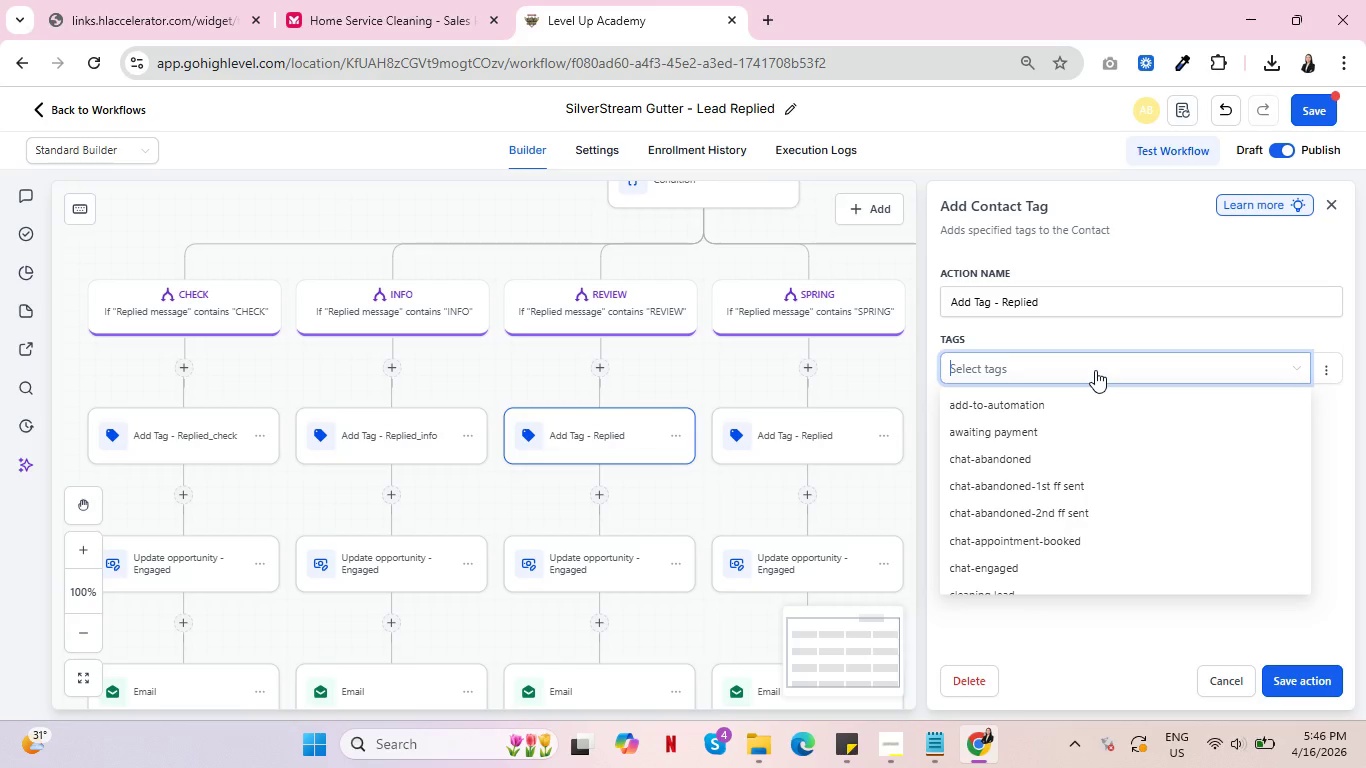 
type(silverstream-replied_review)
 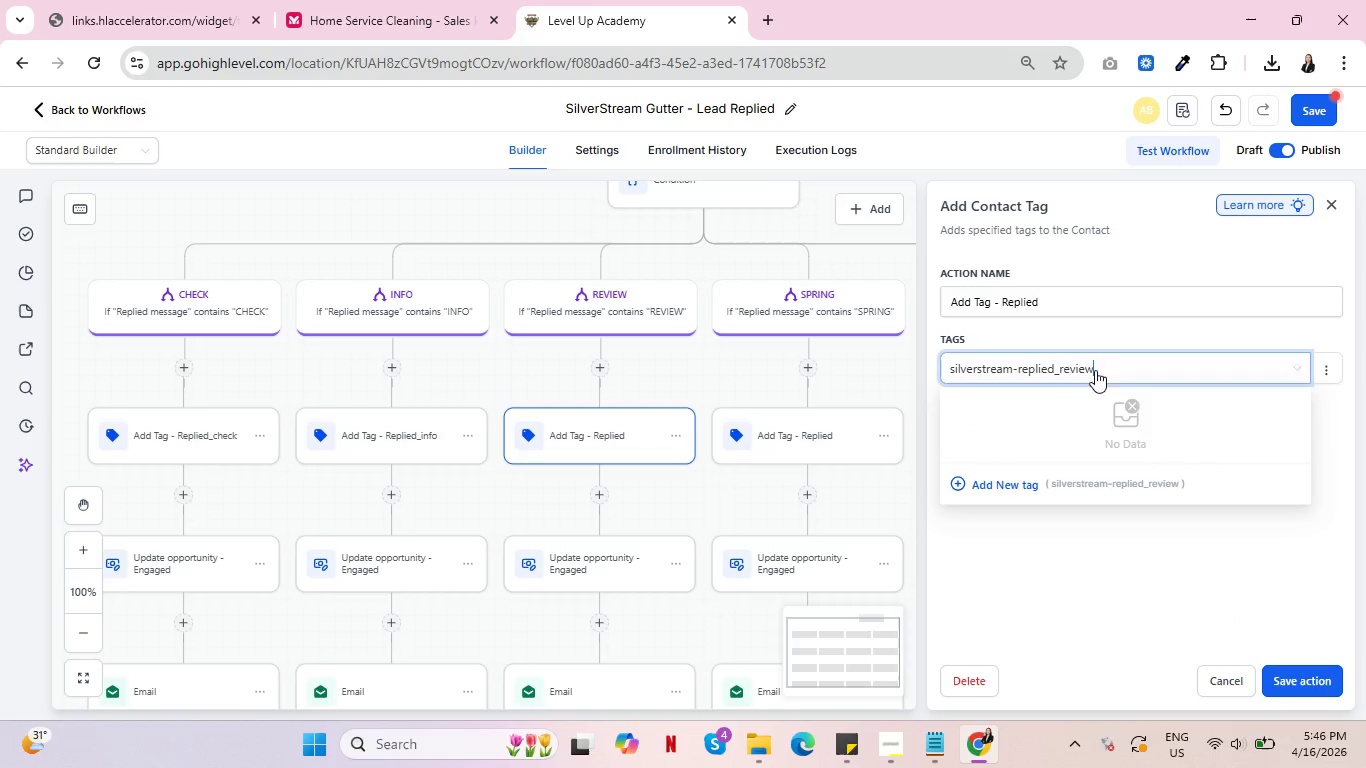 
left_click([1012, 484])
 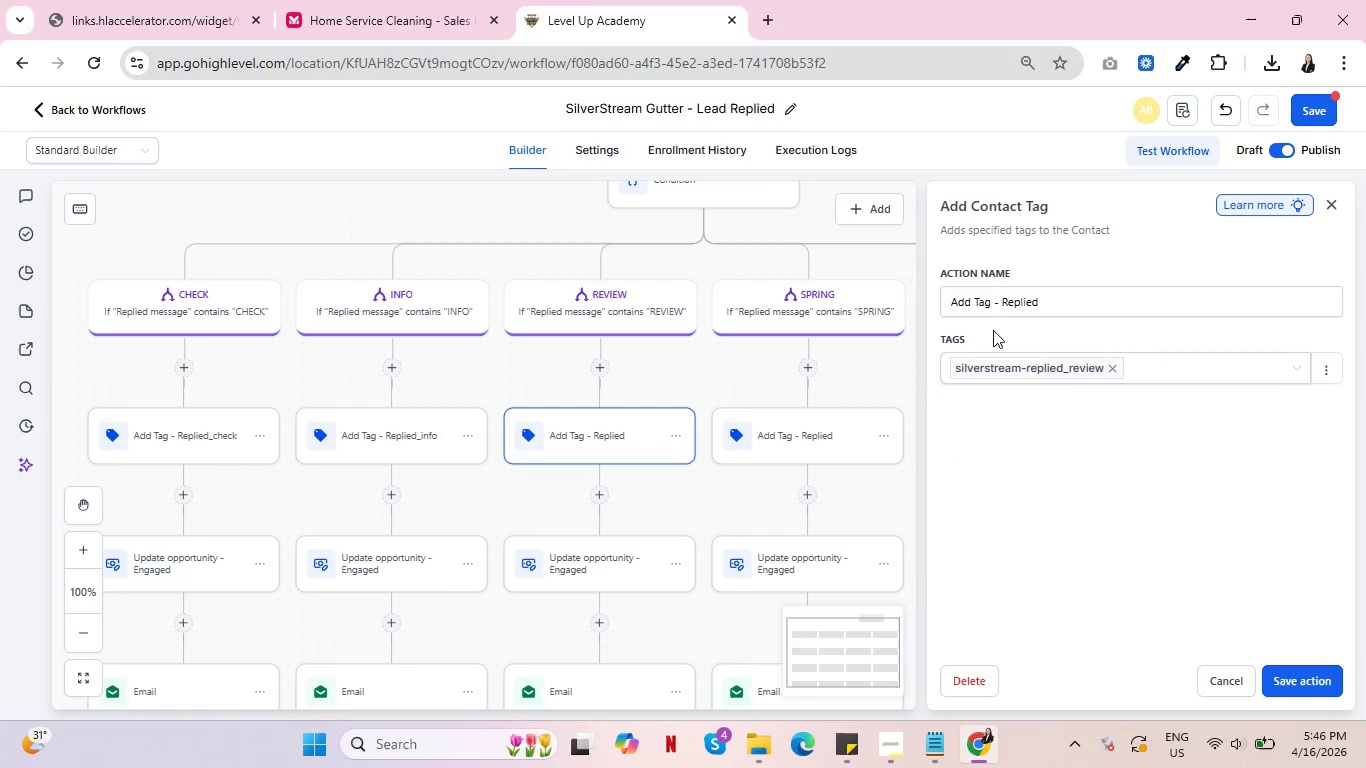 
left_click([1060, 301])
 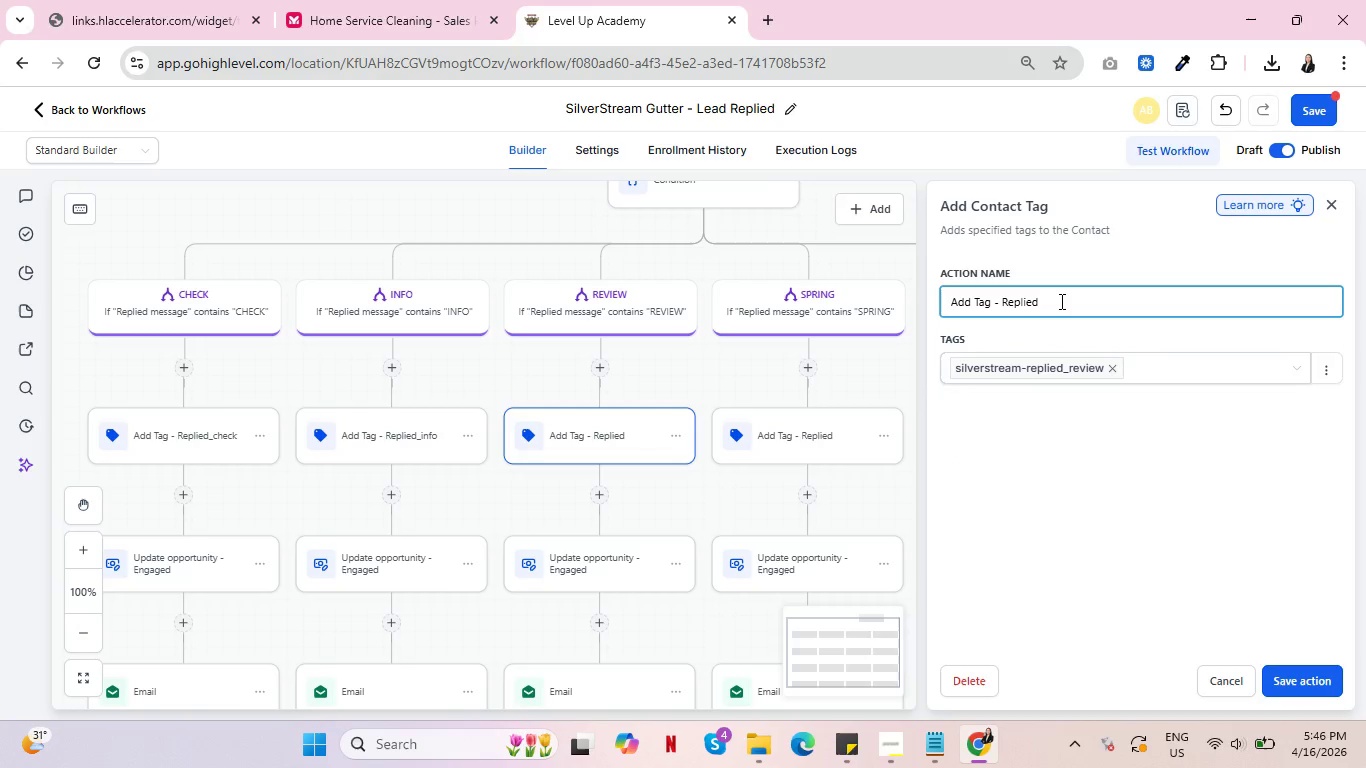 
type(_review)
 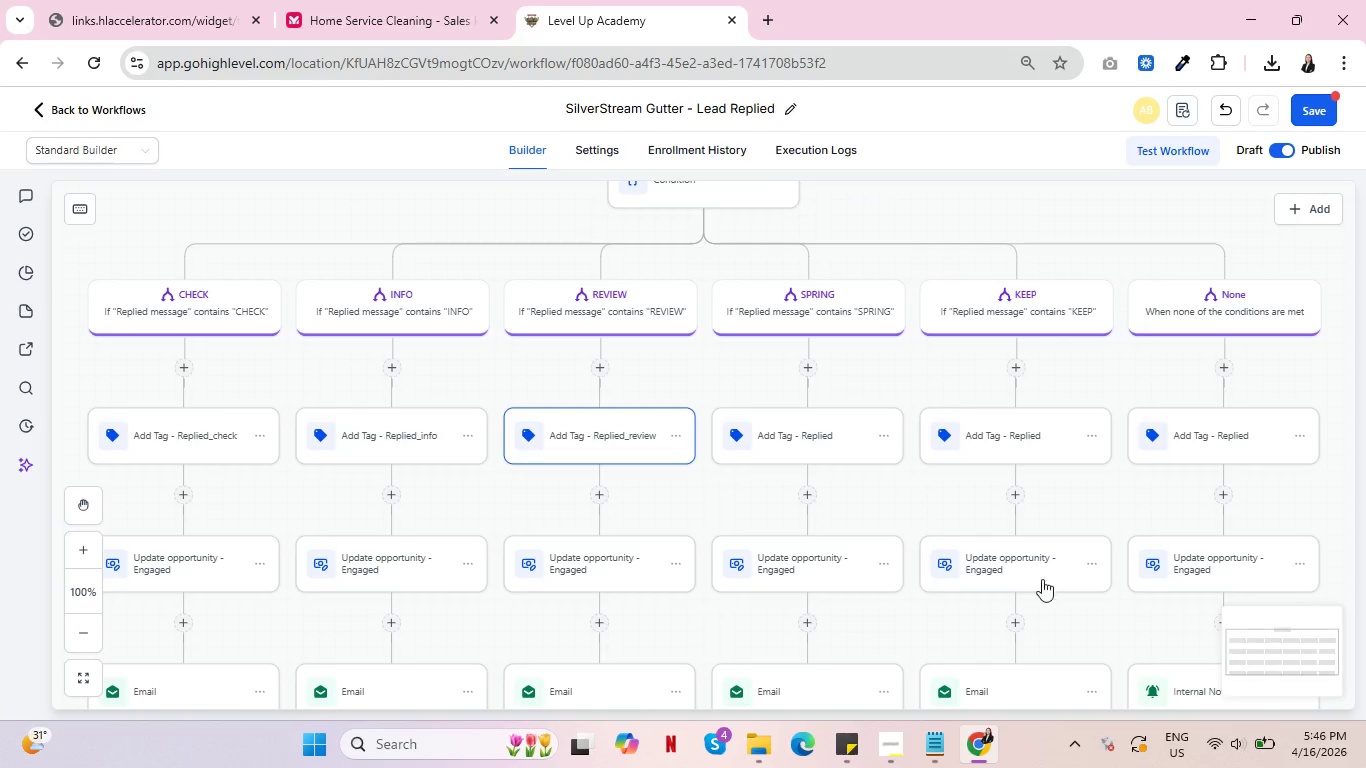 
left_click([805, 449])
 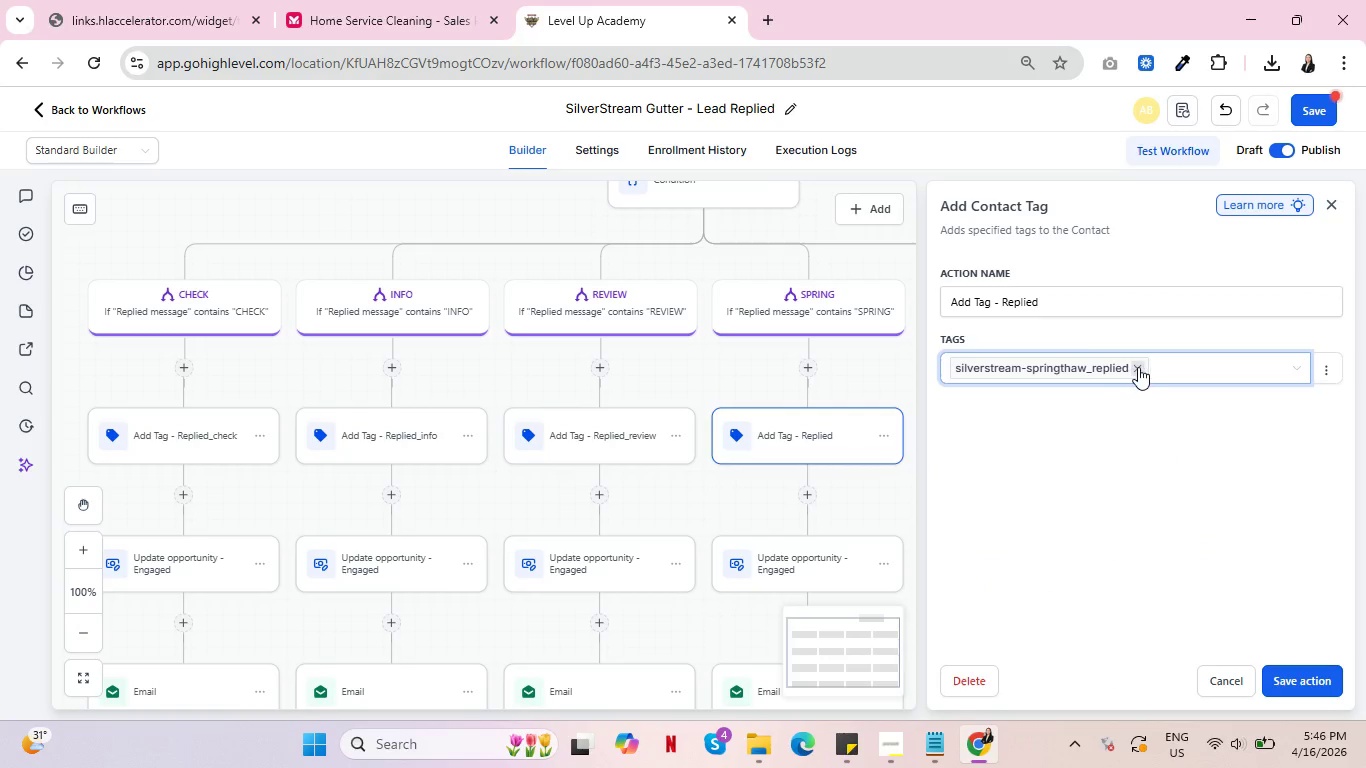 
double_click([1123, 371])
 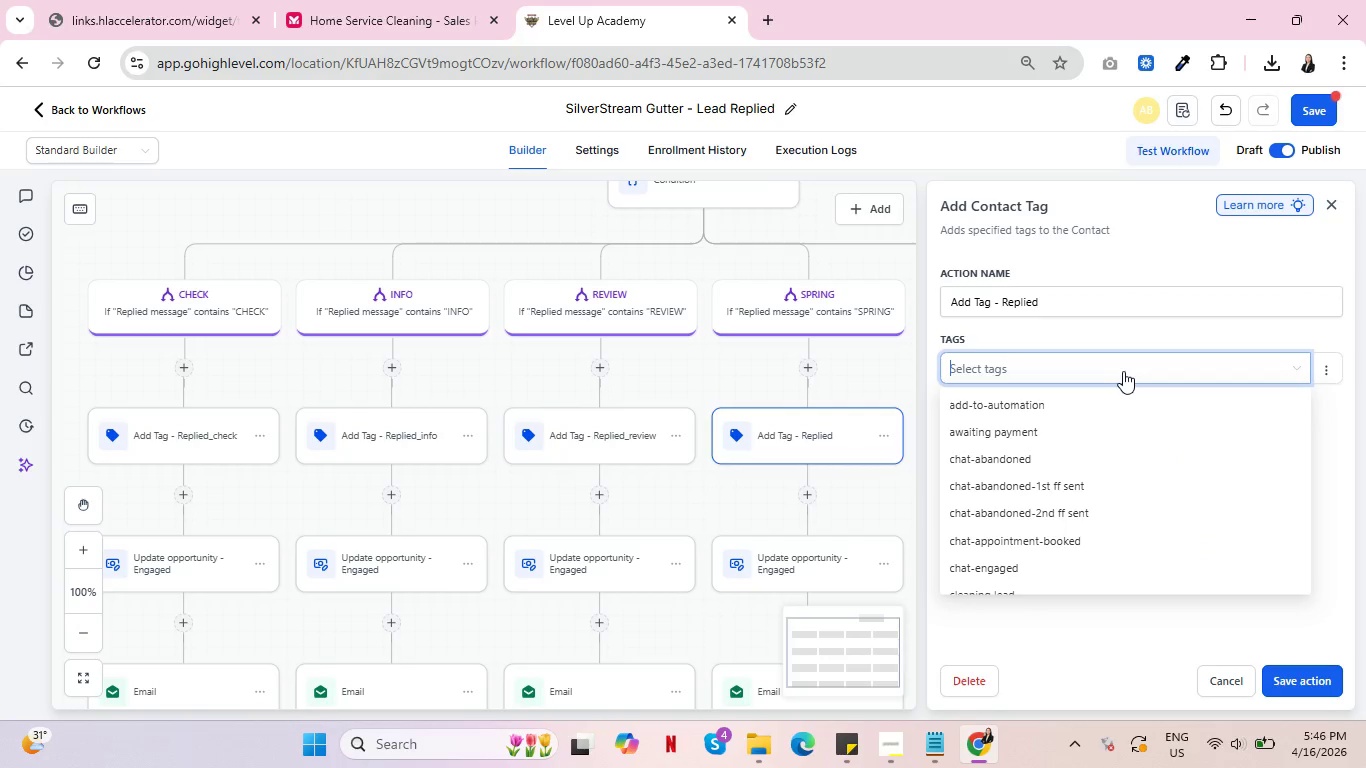 
type(silverstream-replied_spring)
 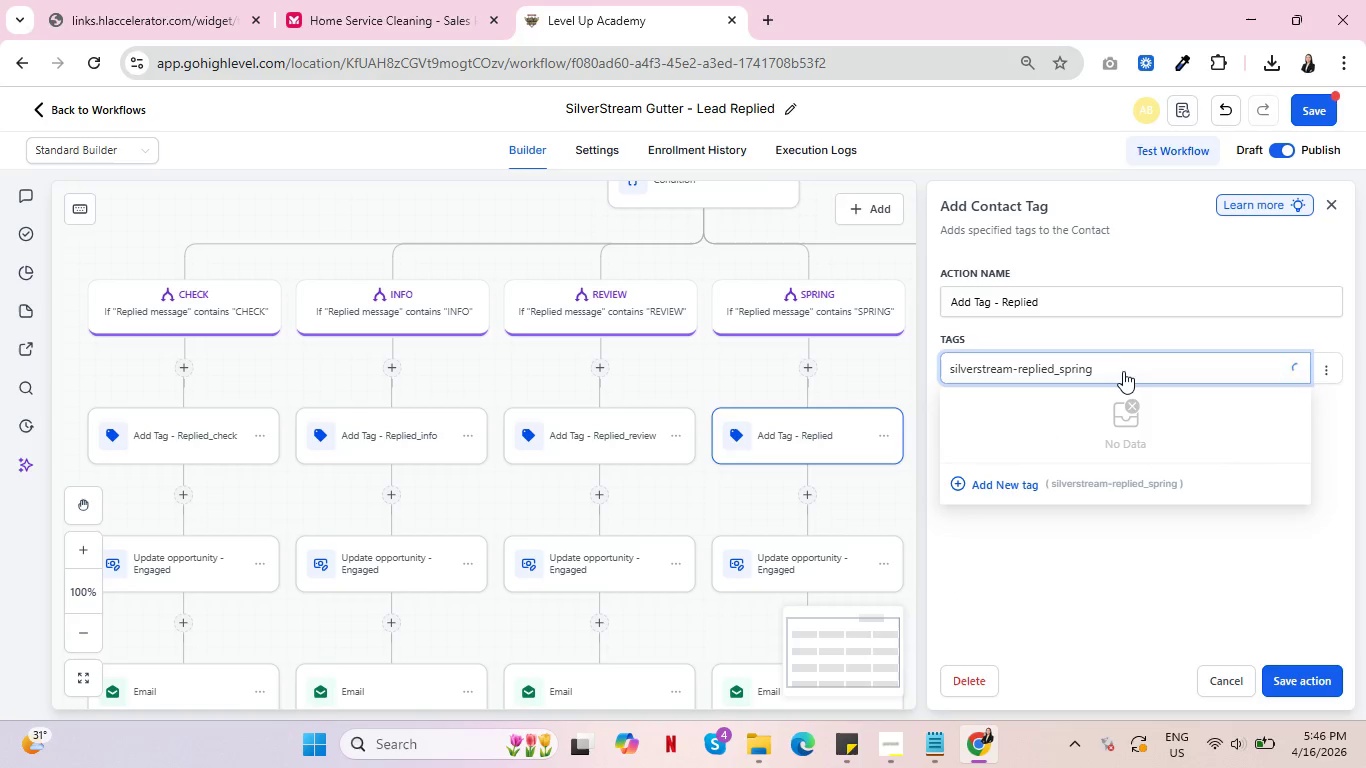 
left_click([998, 484])
 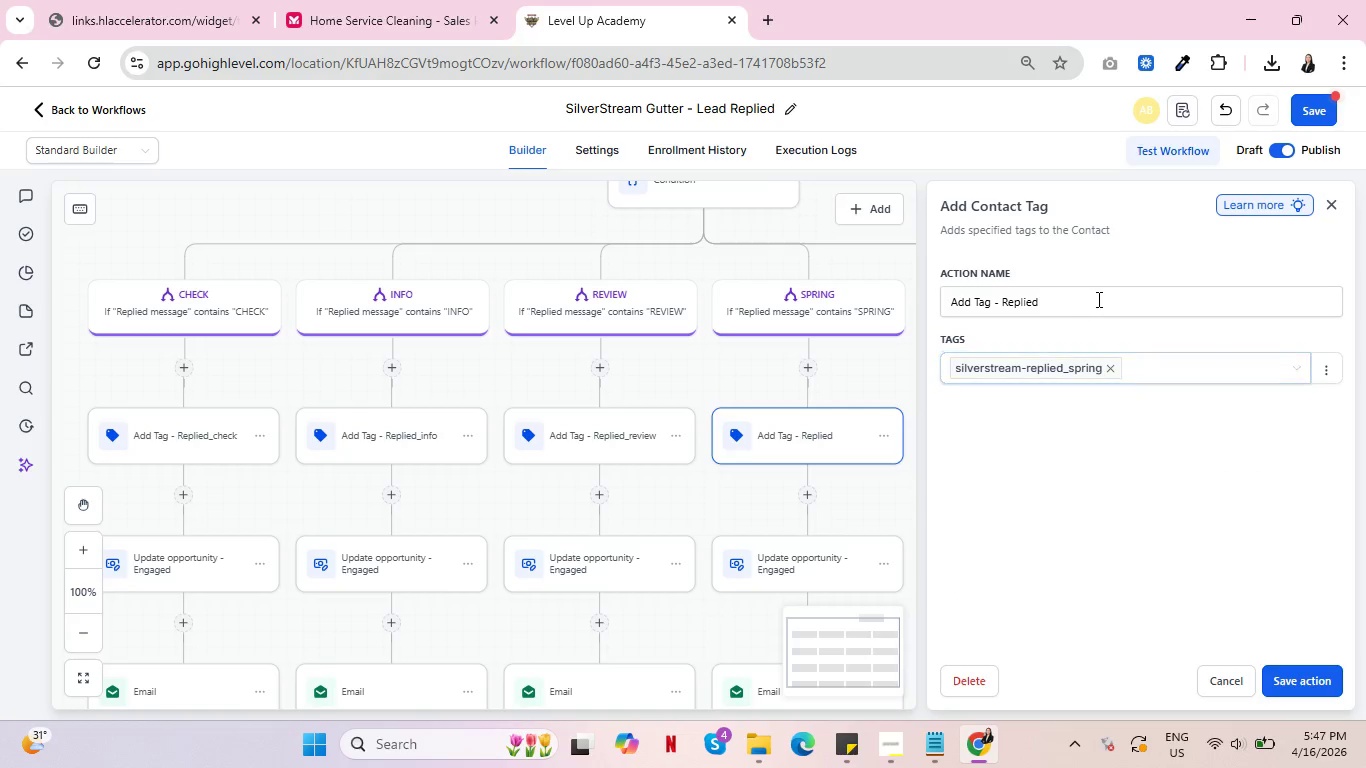 
left_click([1097, 299])
 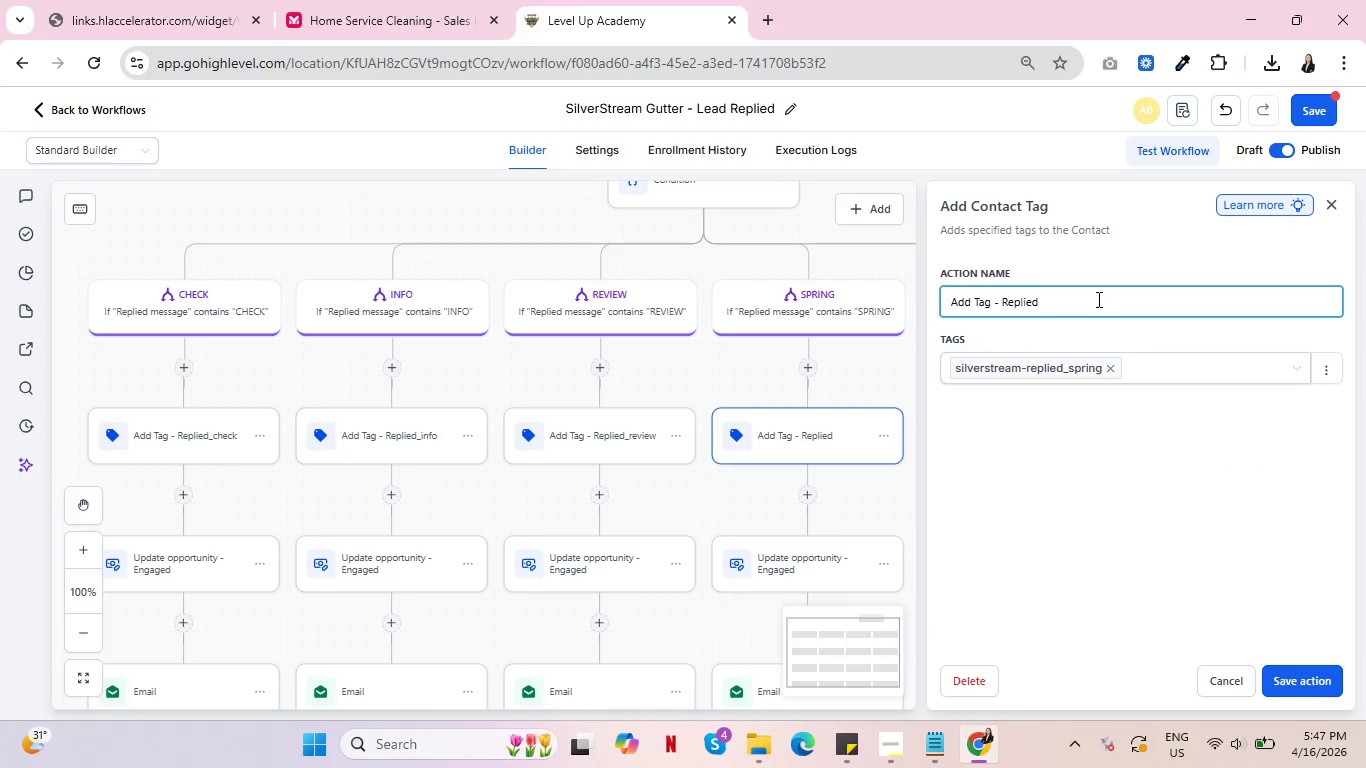 
type(-sprong)
key(Backspace)
key(Backspace)
key(Backspace)
type(o)
key(Backspace)
type(ing)
 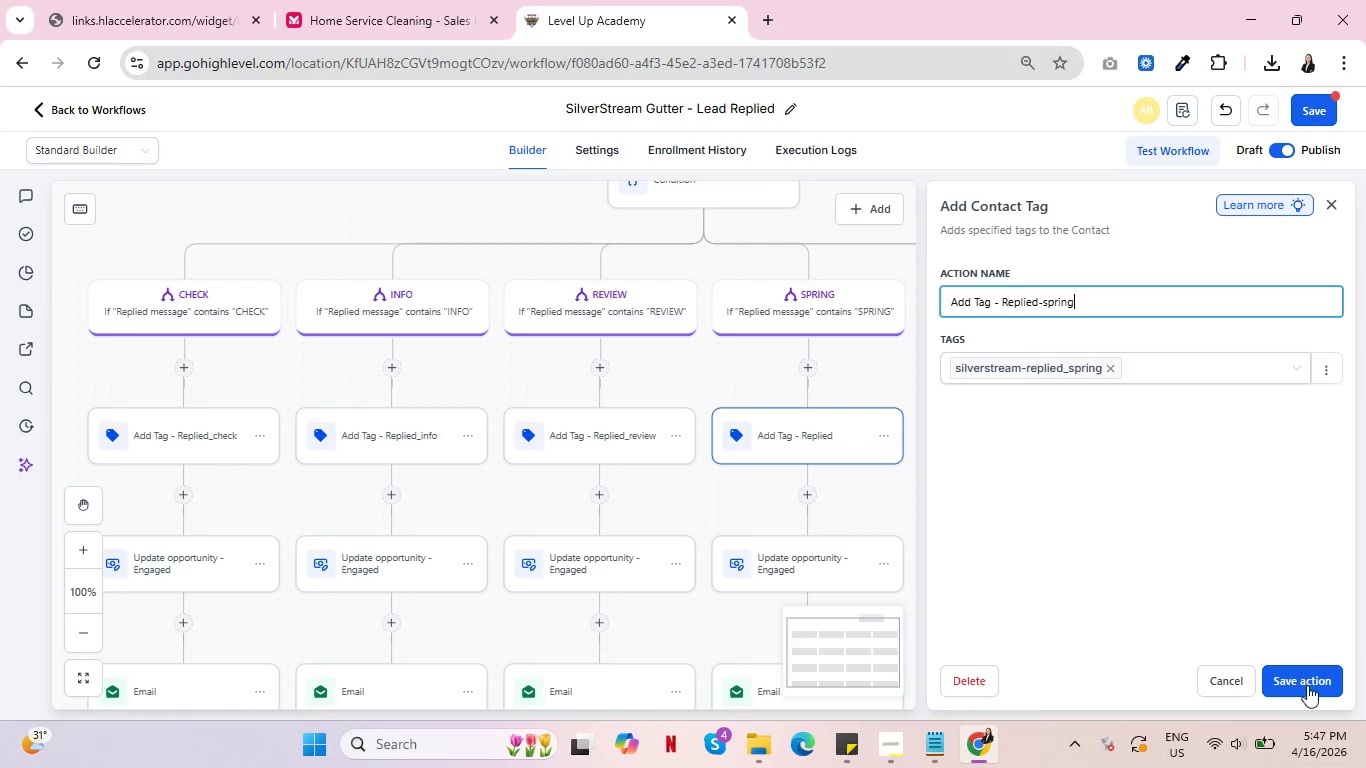 
left_click([1310, 677])
 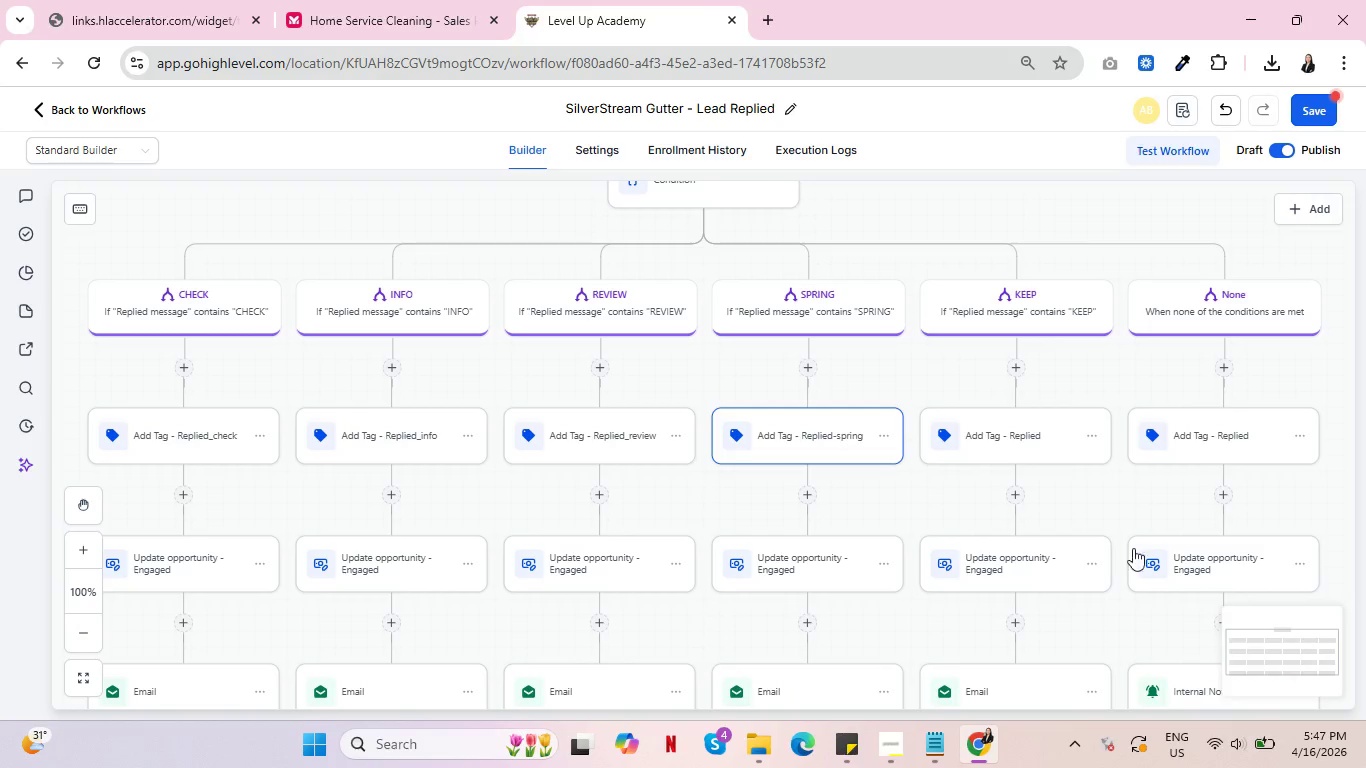 
left_click([987, 436])
 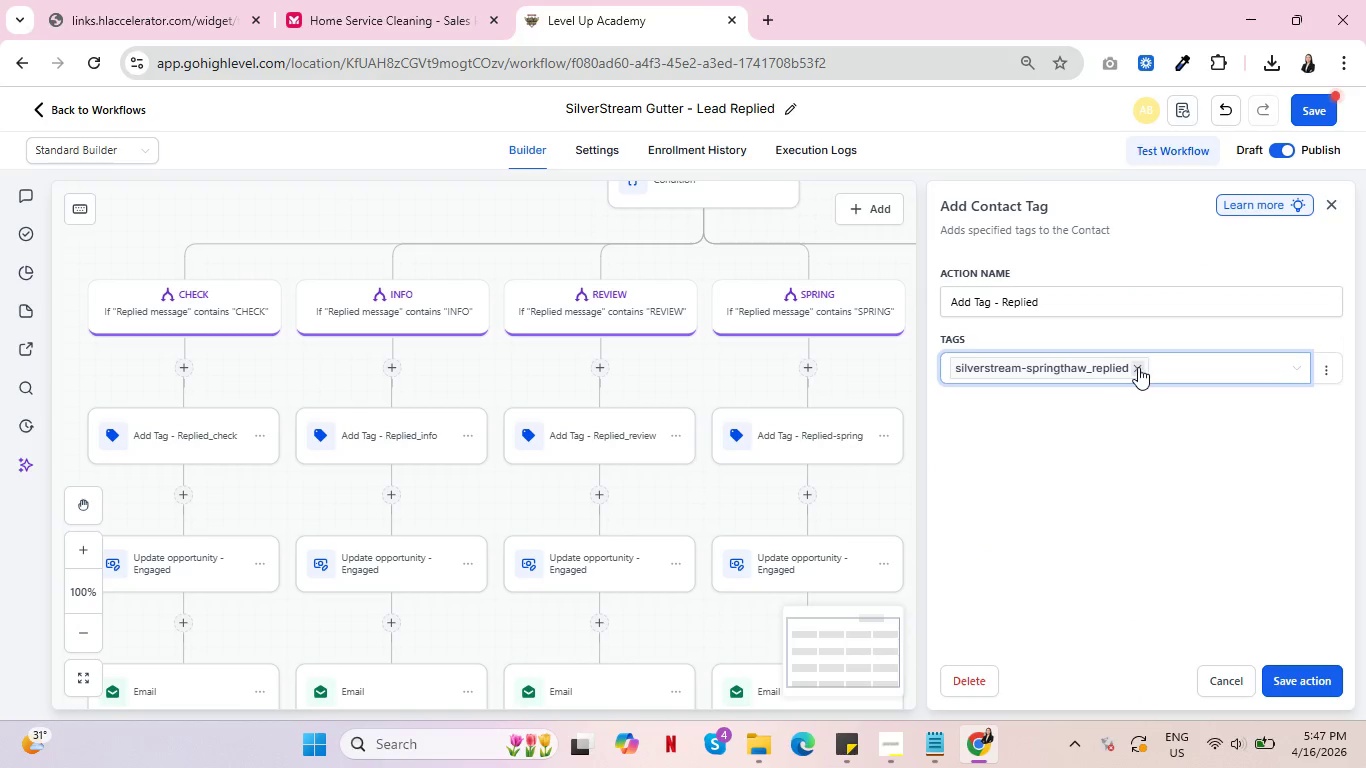 
double_click([1113, 368])
 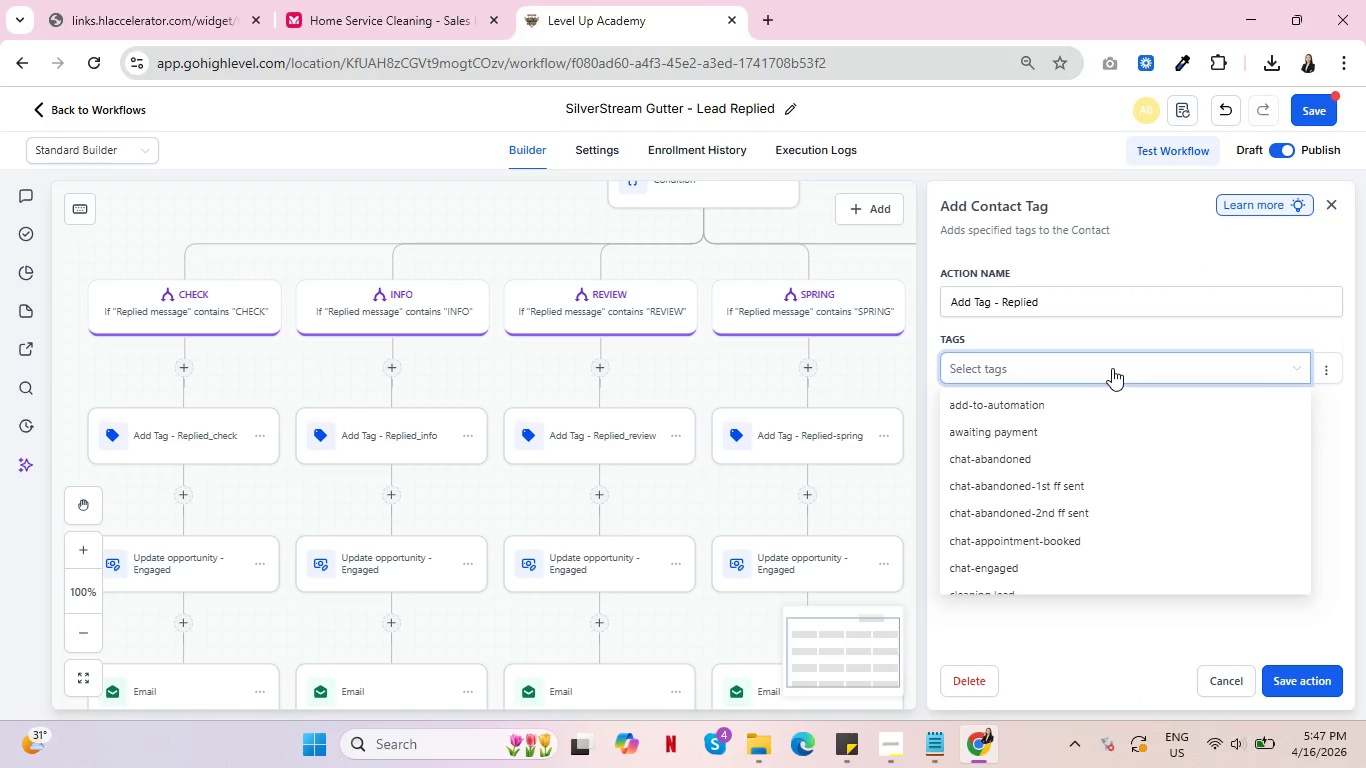 
type(silverstreamre)
key(Backspace)
key(Backspace)
type(-replied_)
 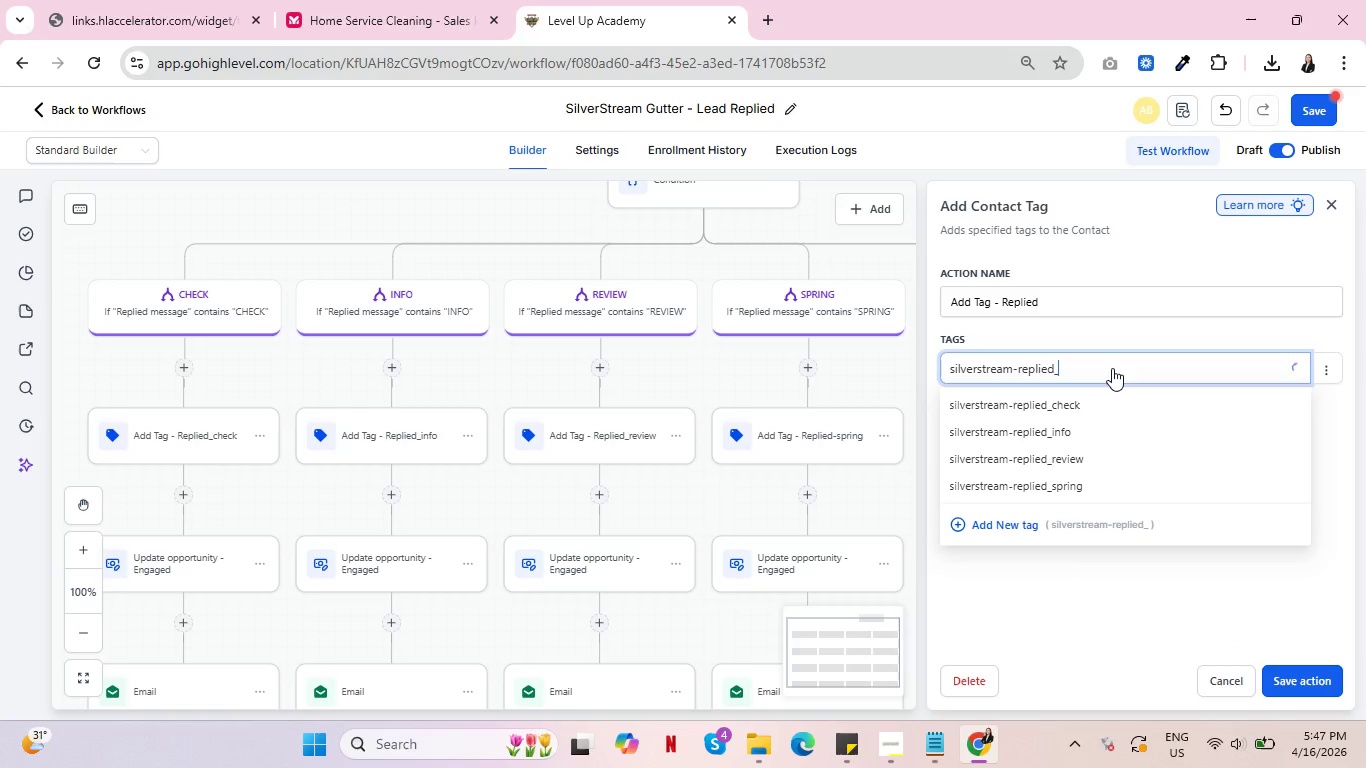 
wait(14.62)
 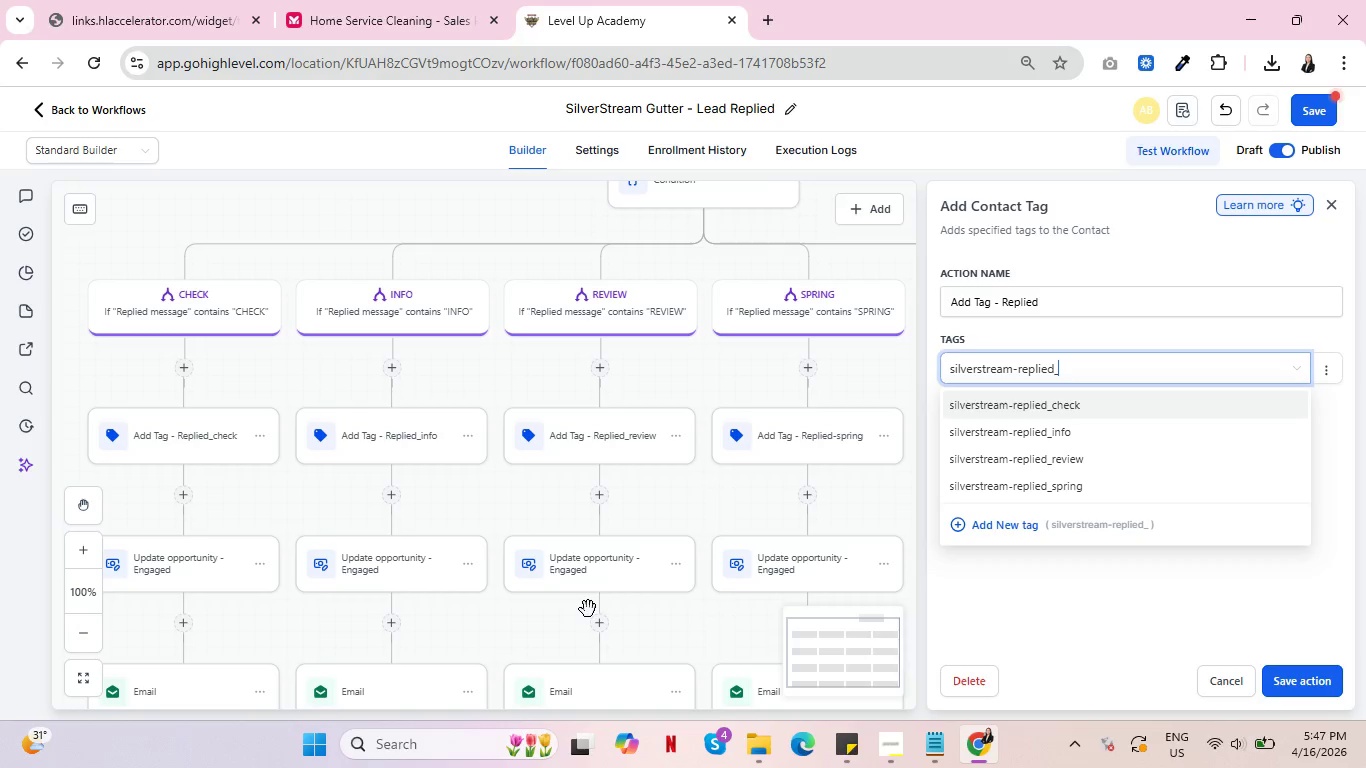 
type(keep)
 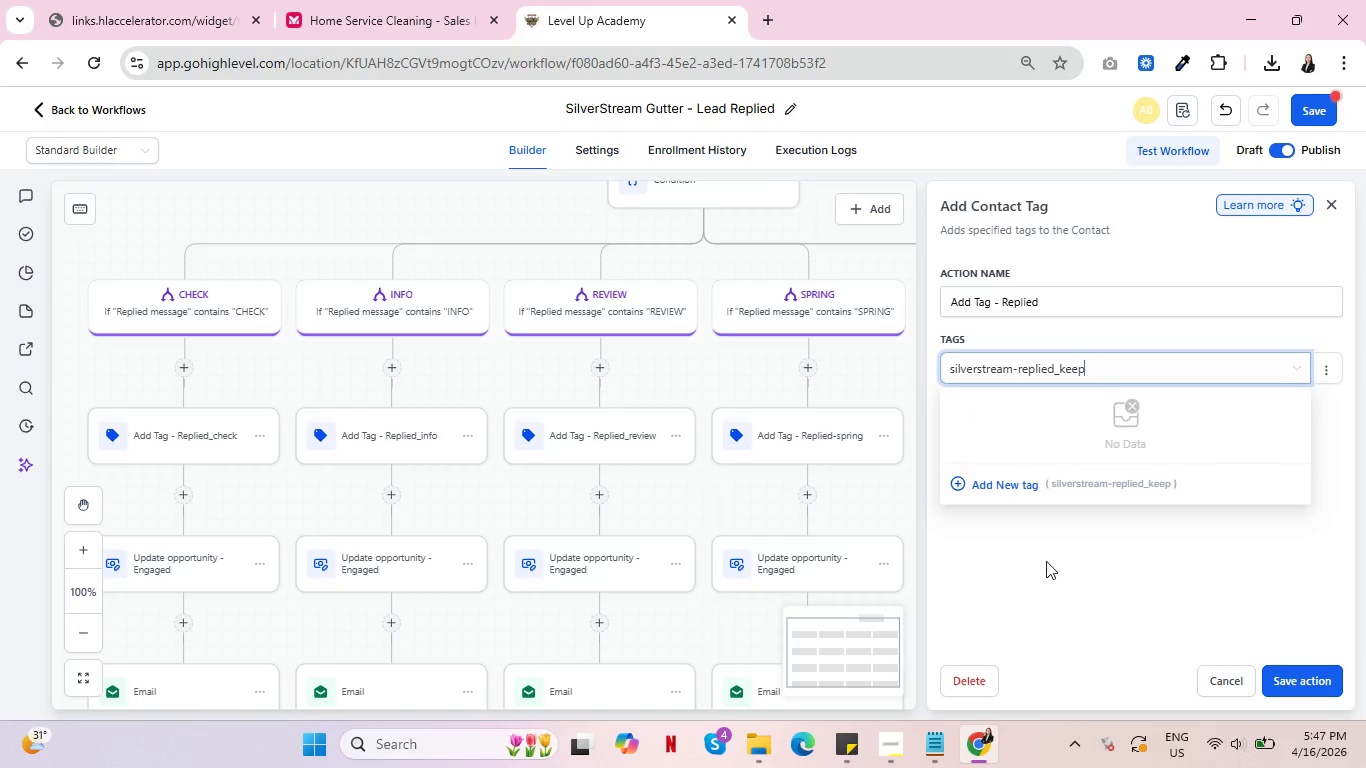 
left_click([999, 489])
 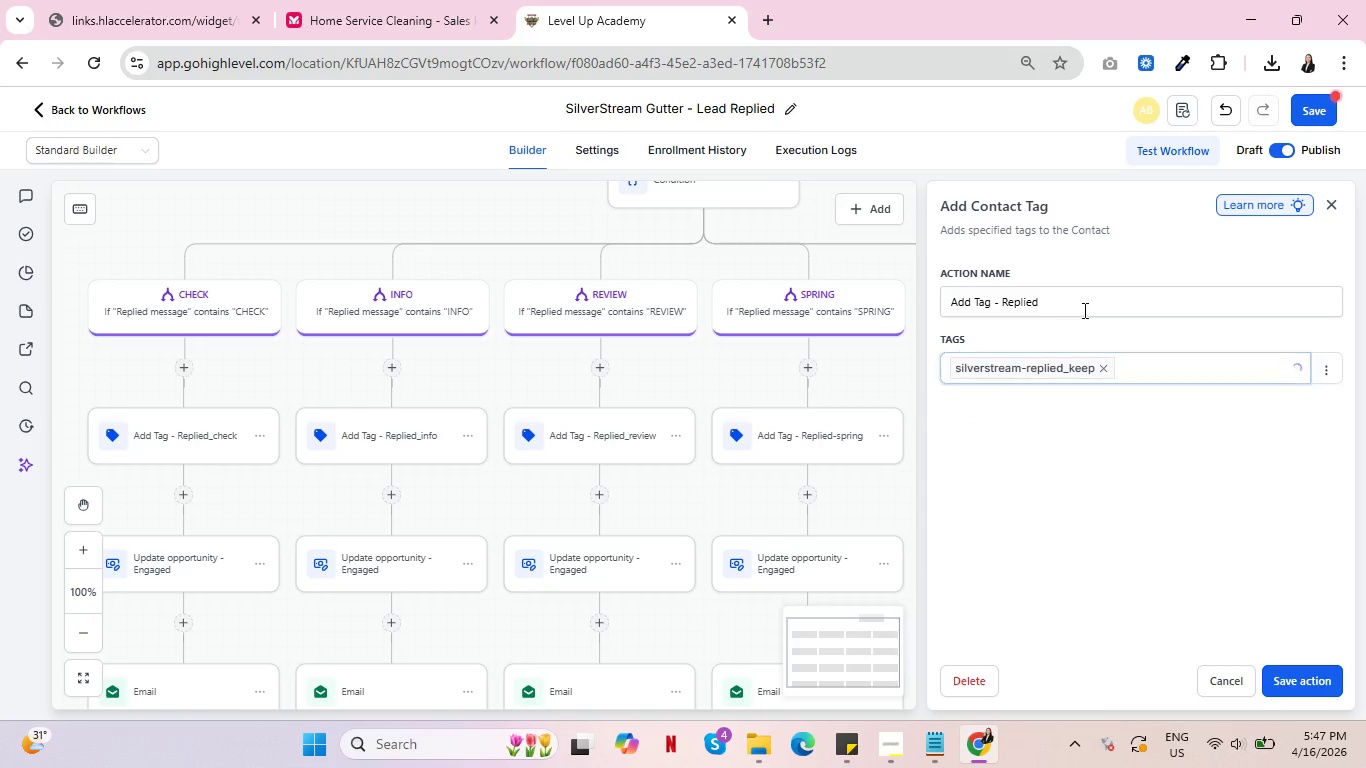 
left_click([1083, 310])
 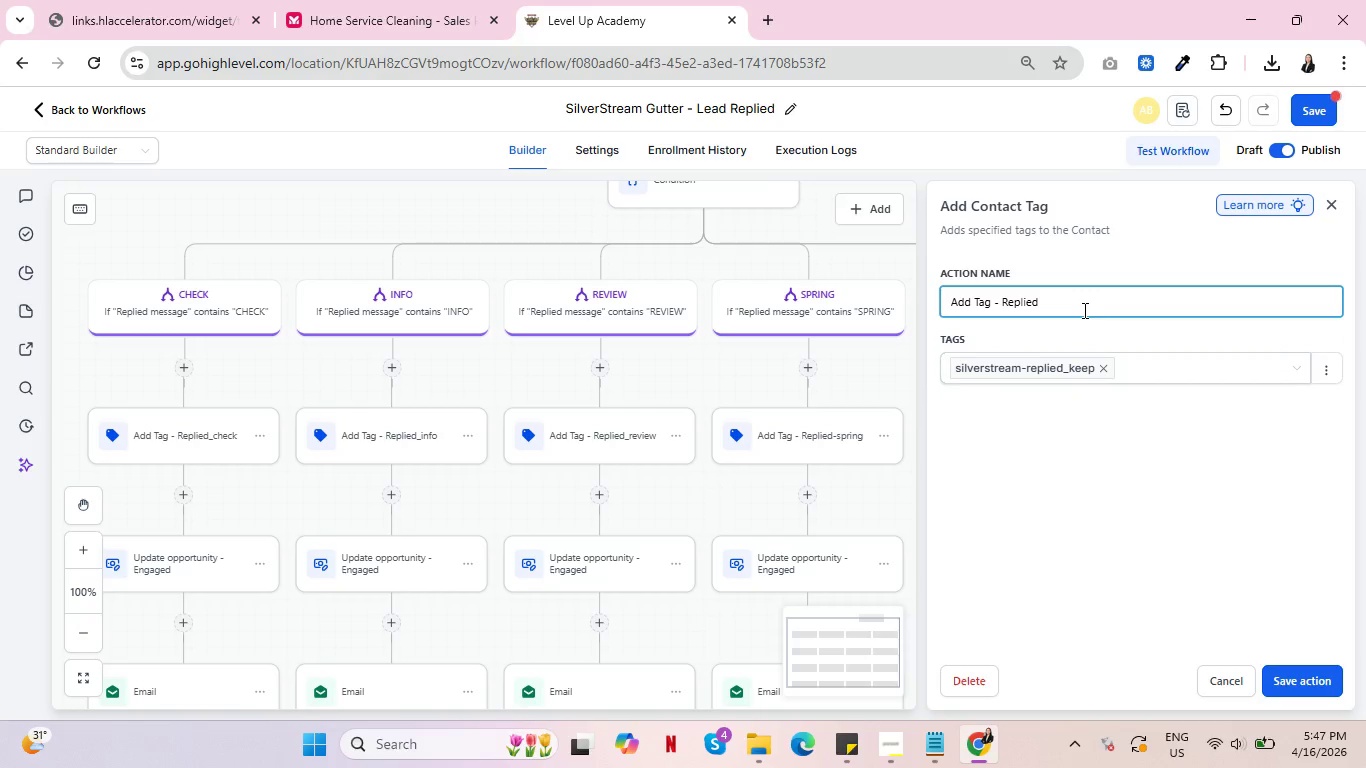 
type(_Keep)
 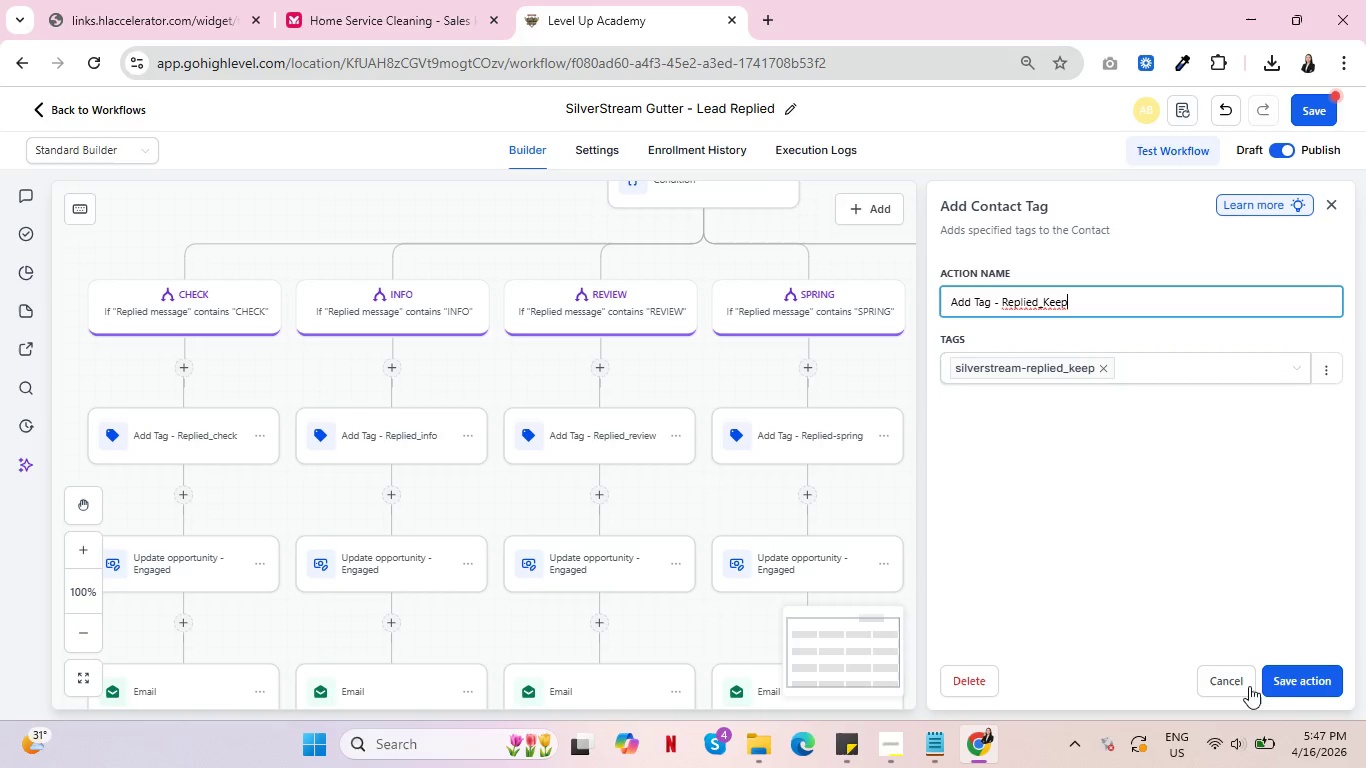 
left_click([1313, 681])
 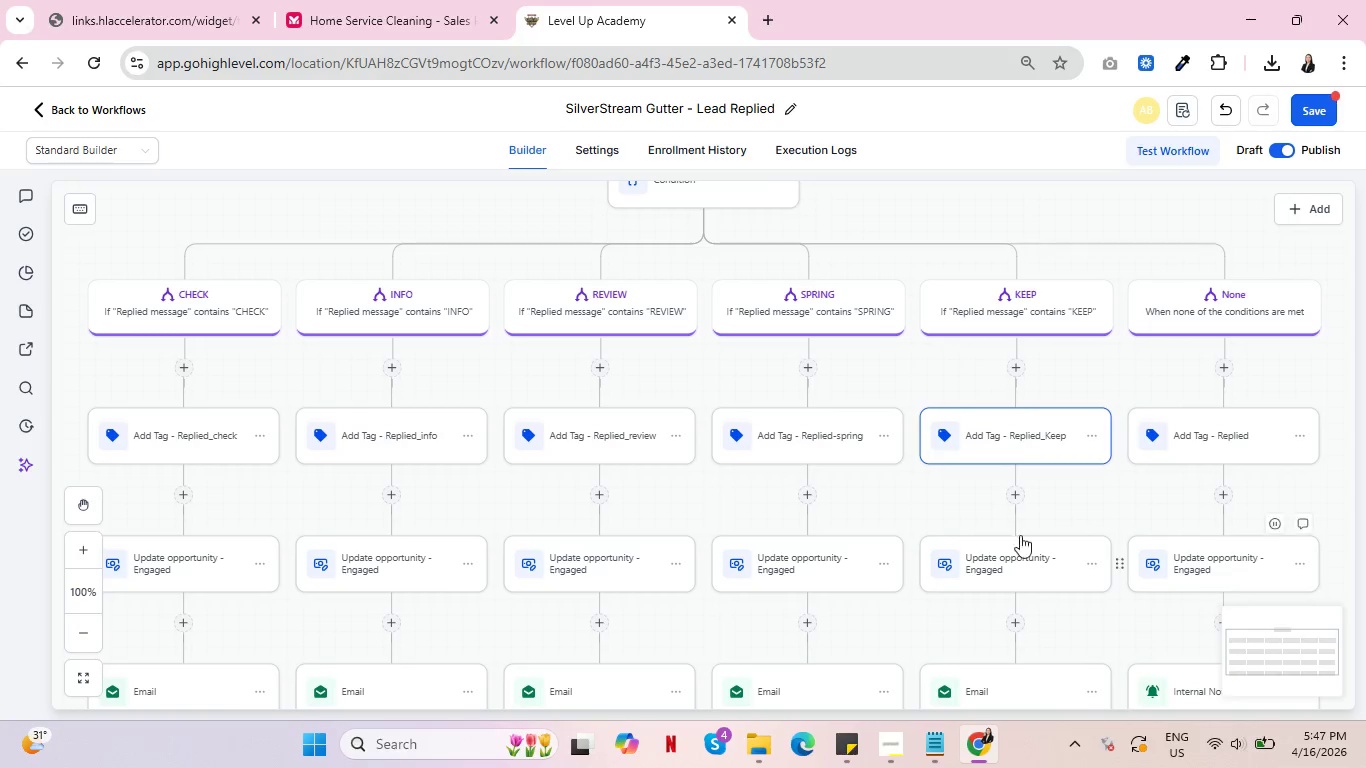 
scroll: coordinate [634, 465], scroll_direction: down, amount: 8.0
 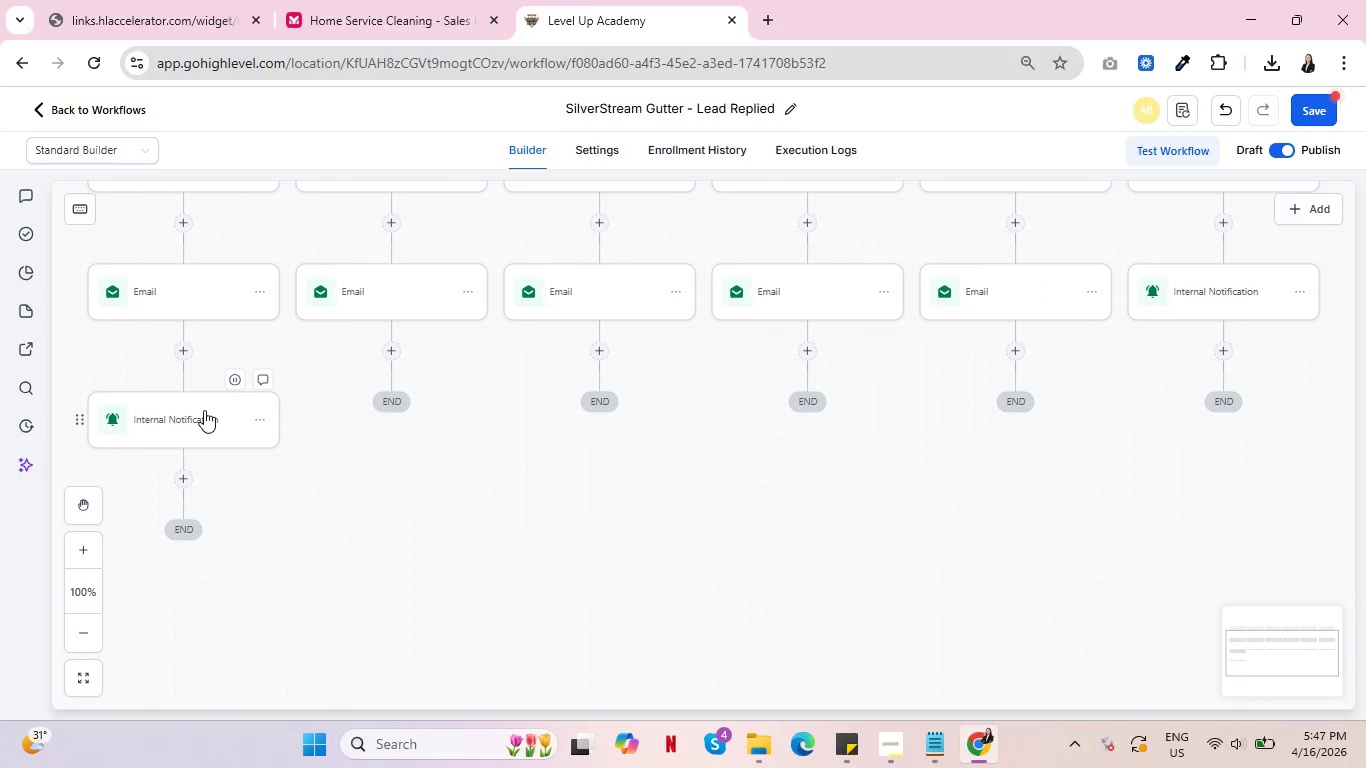 
left_click([264, 419])
 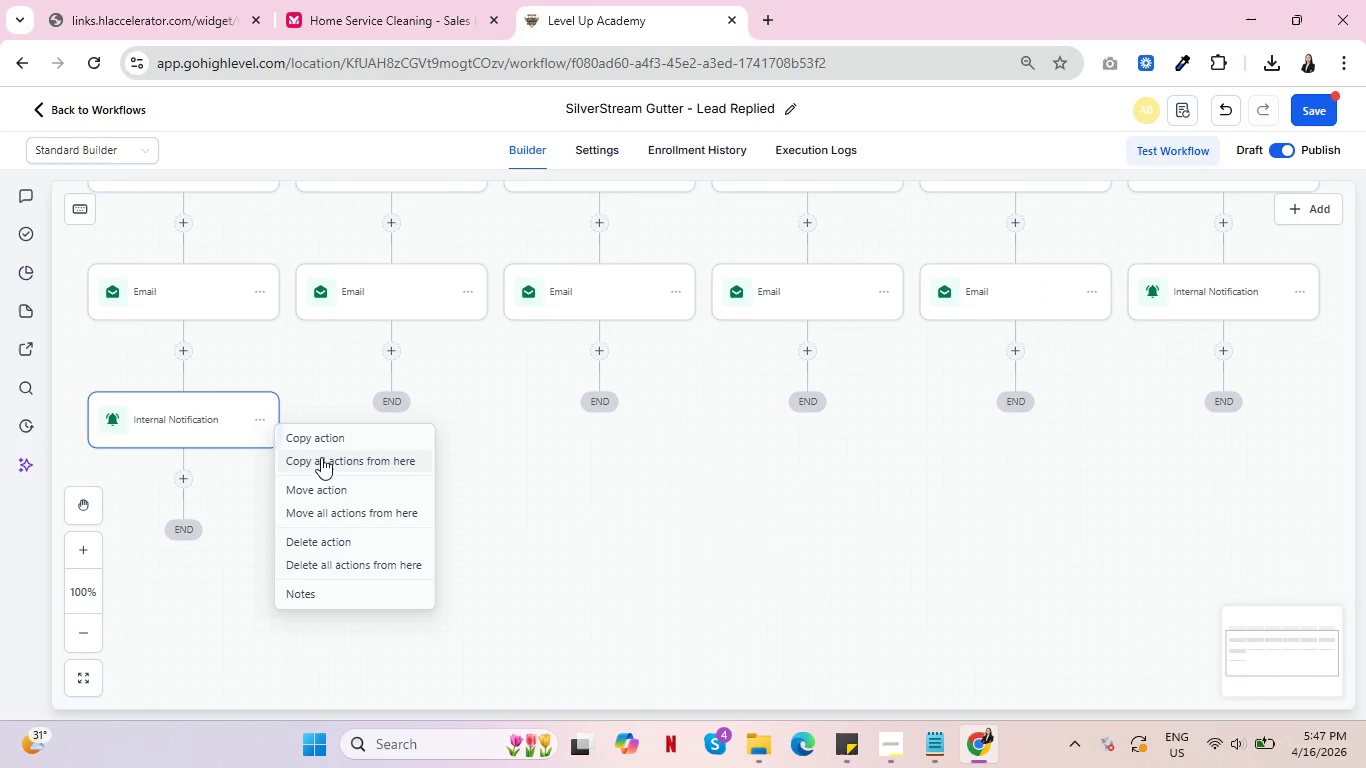 
left_click([327, 441])
 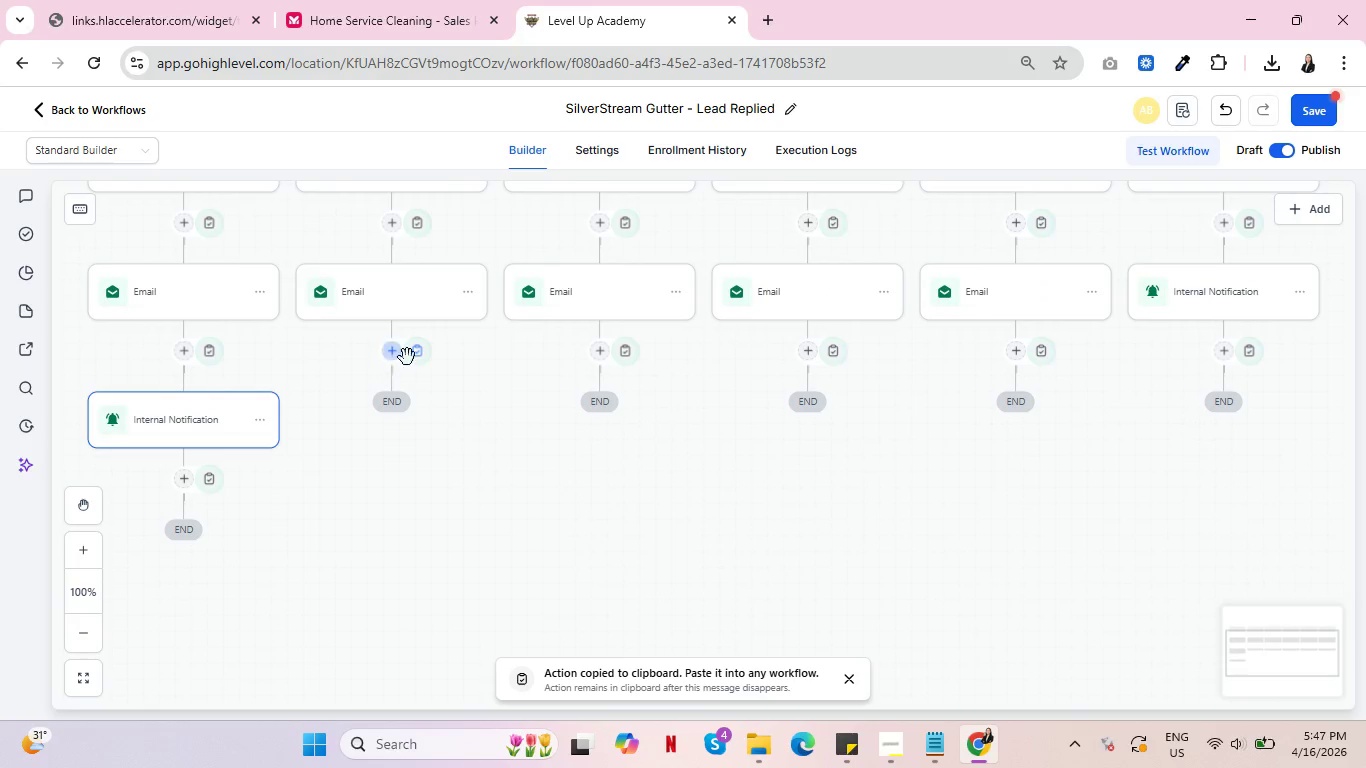 
left_click([416, 356])
 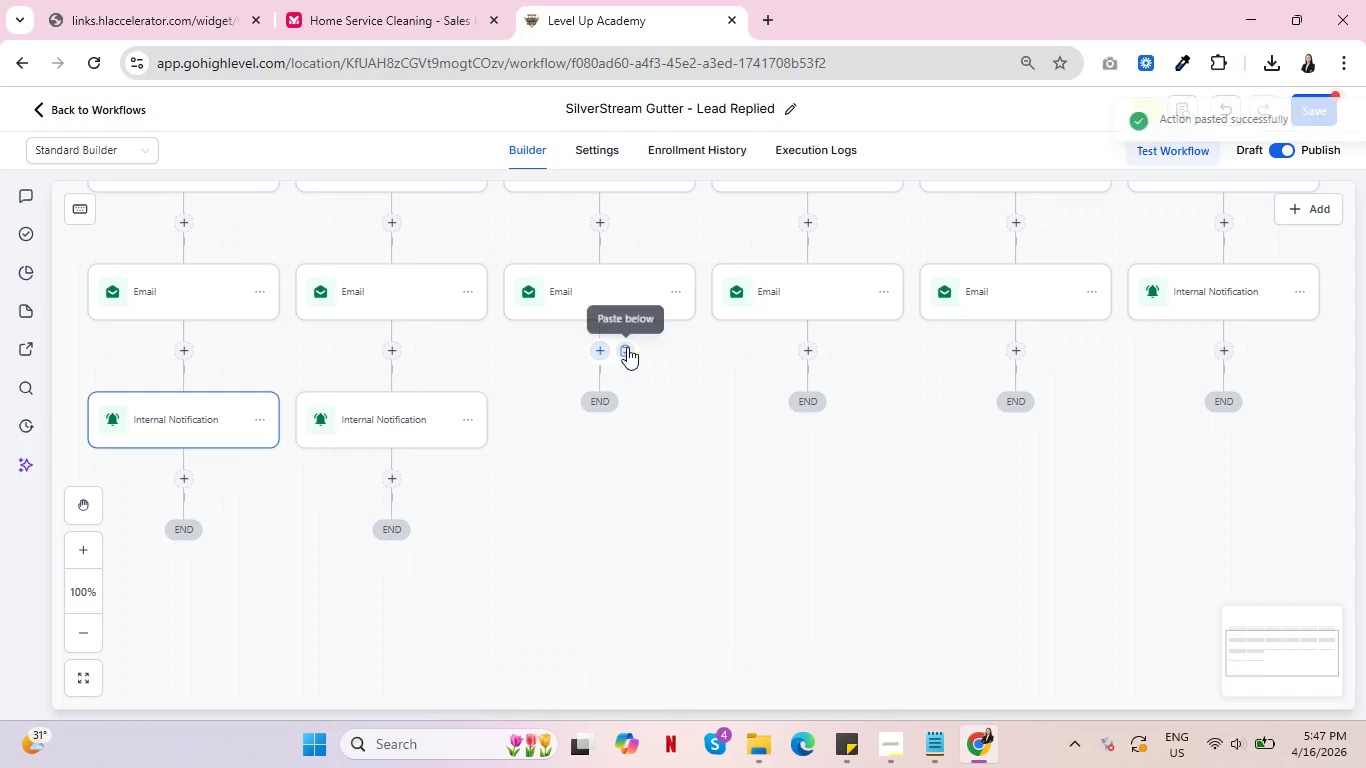 
left_click([627, 347])
 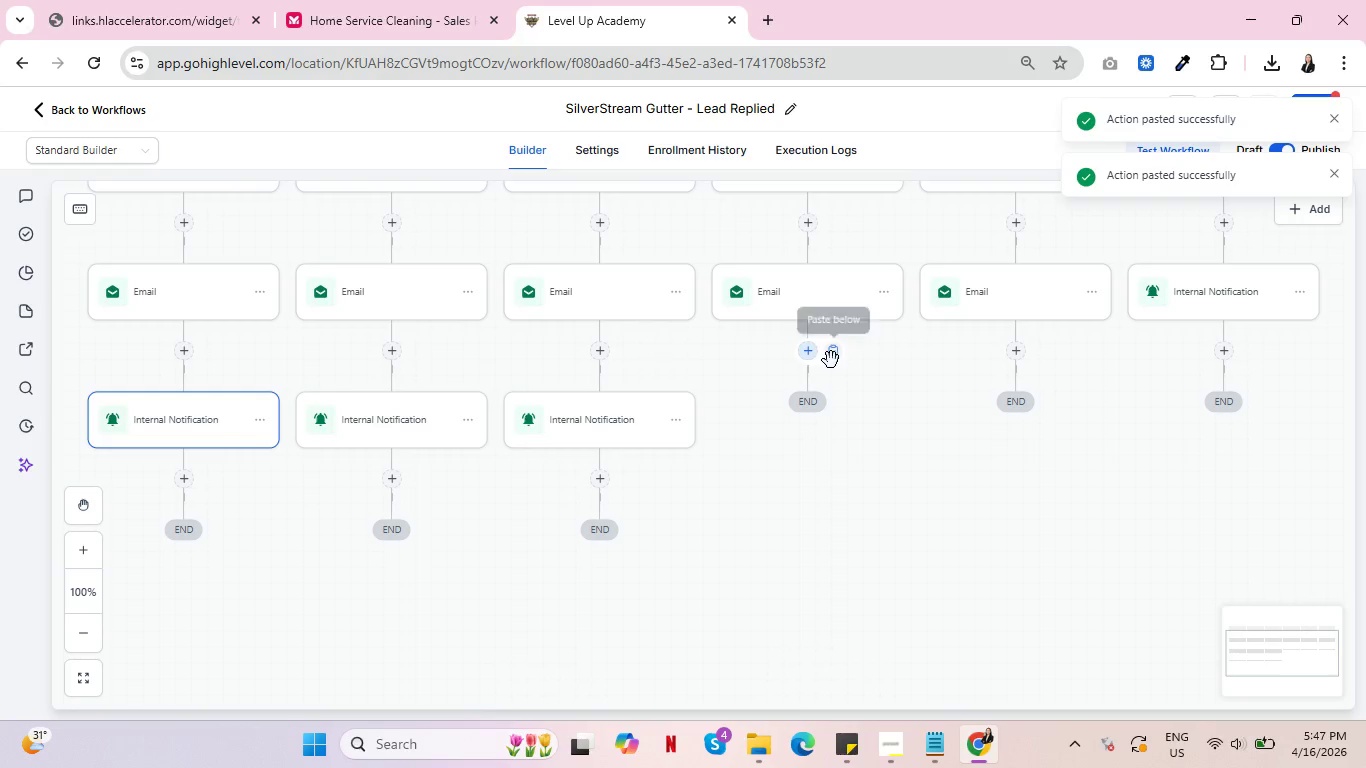 
left_click([831, 356])
 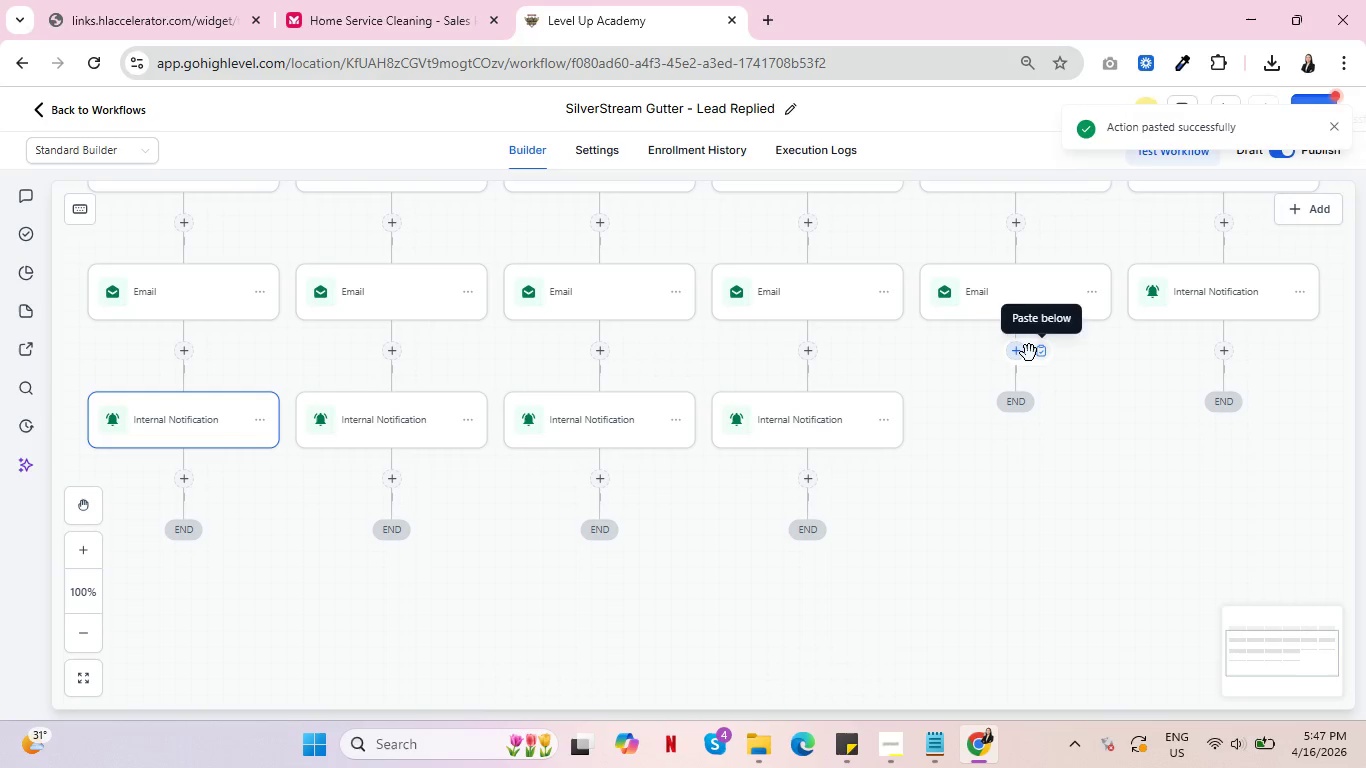 
left_click([1039, 355])
 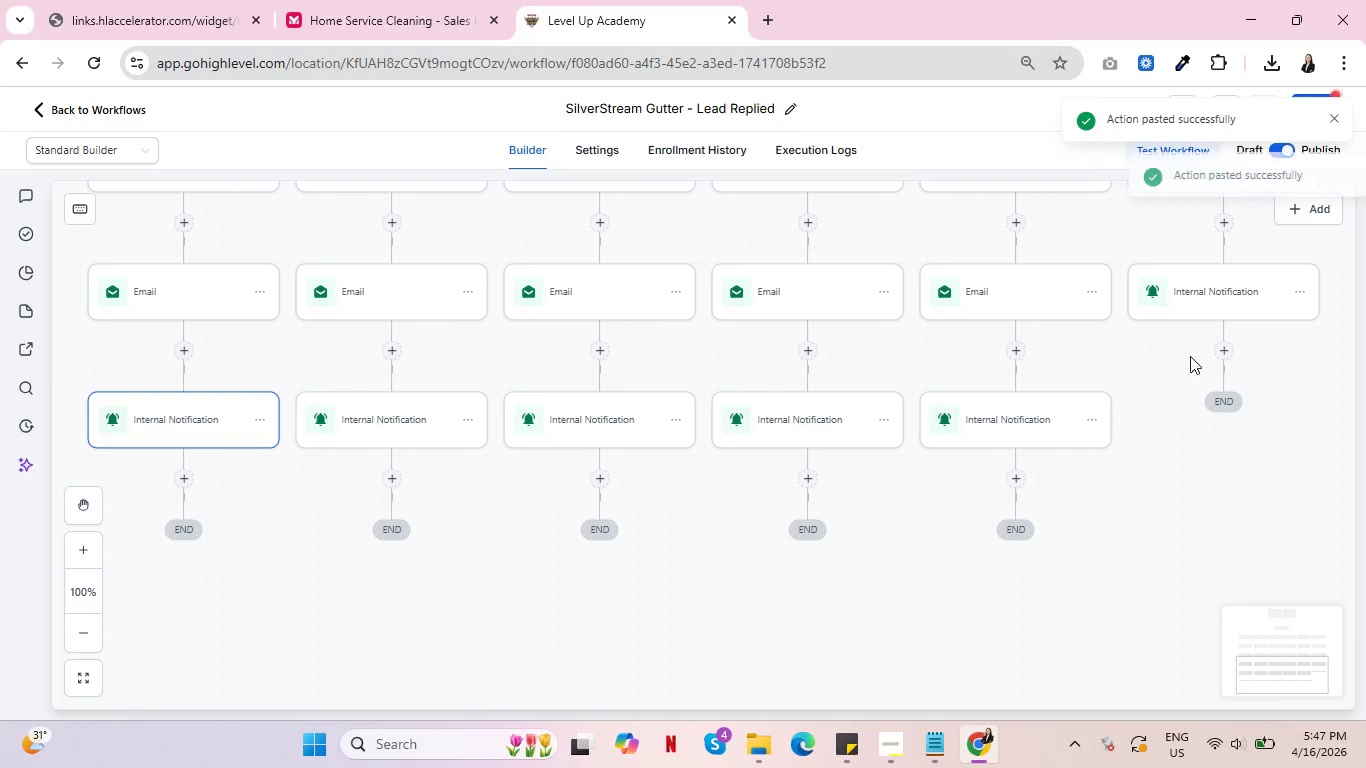 
mouse_move([1192, 349])
 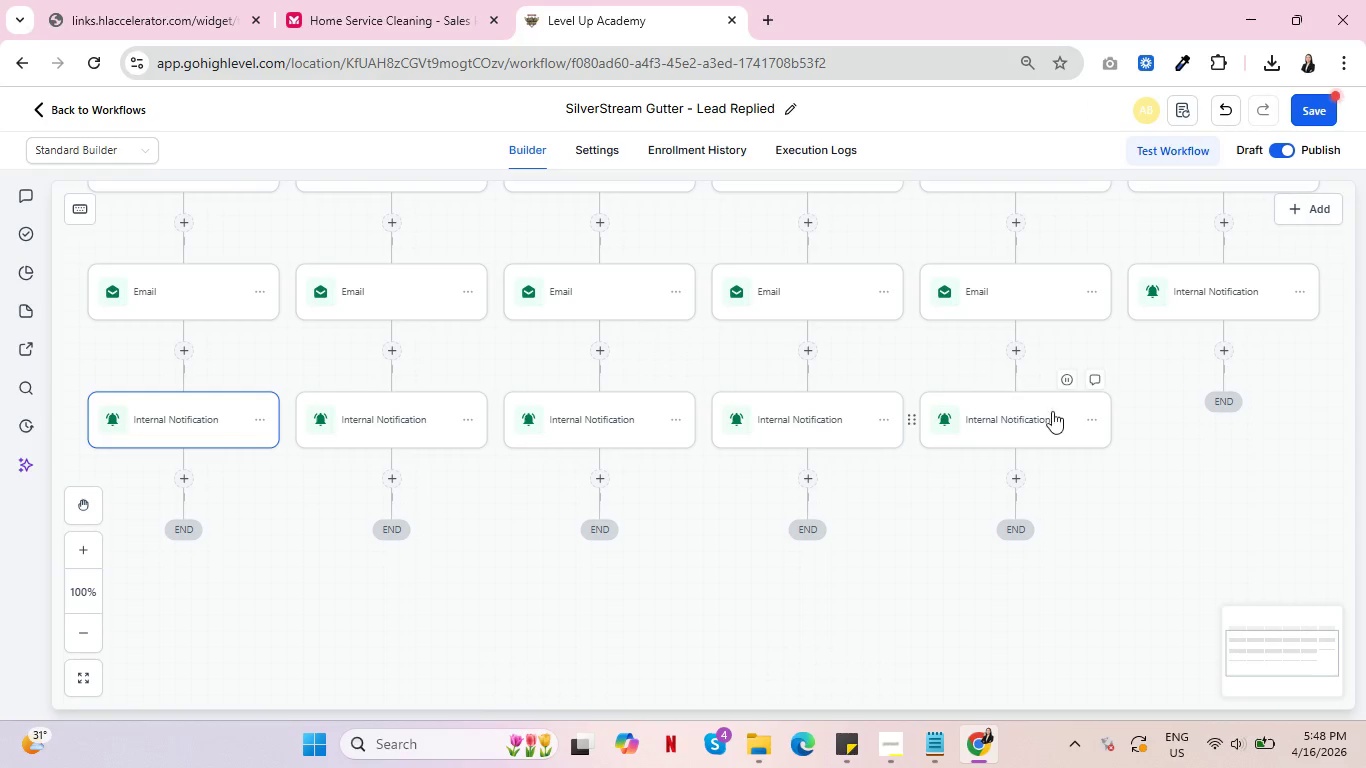 
scroll: coordinate [1061, 413], scroll_direction: up, amount: 3.0
 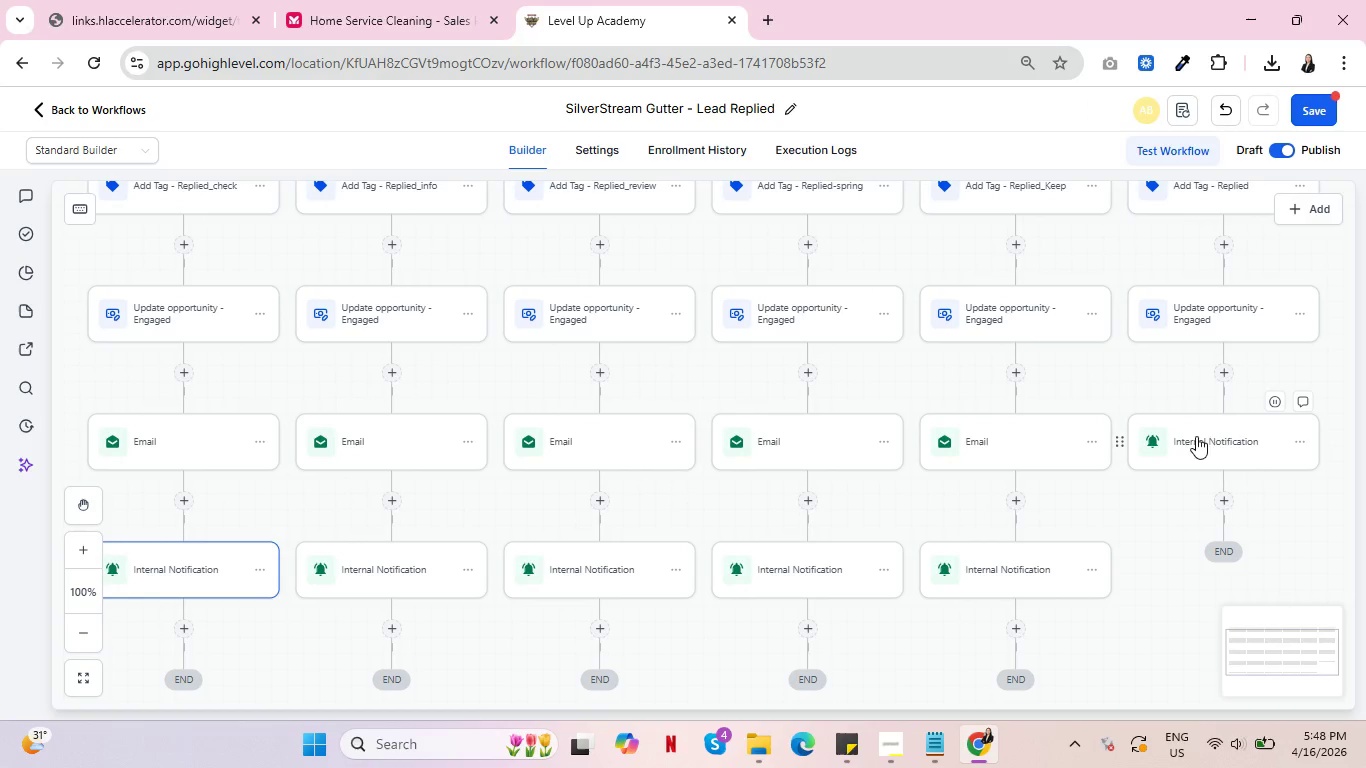 
left_click([1212, 447])
 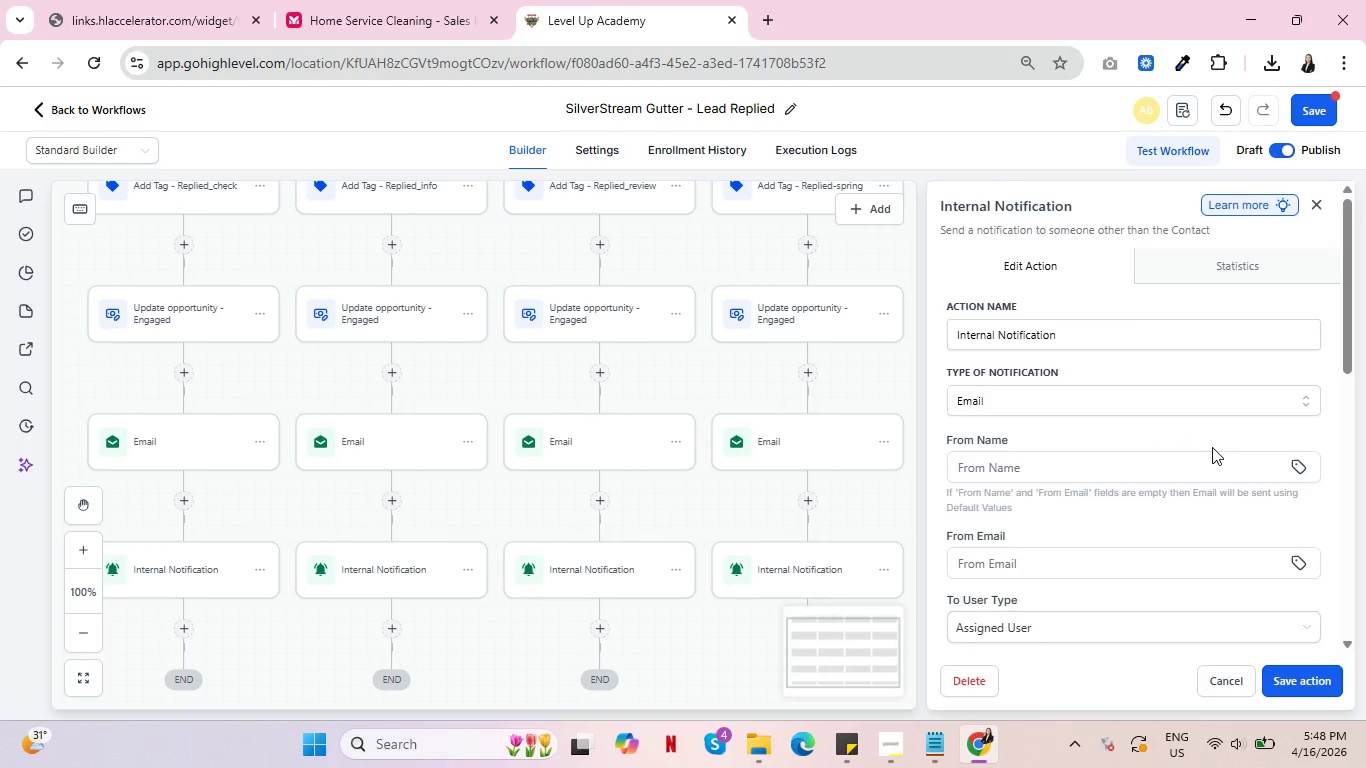 
scroll: coordinate [1144, 478], scroll_direction: down, amount: 9.0
 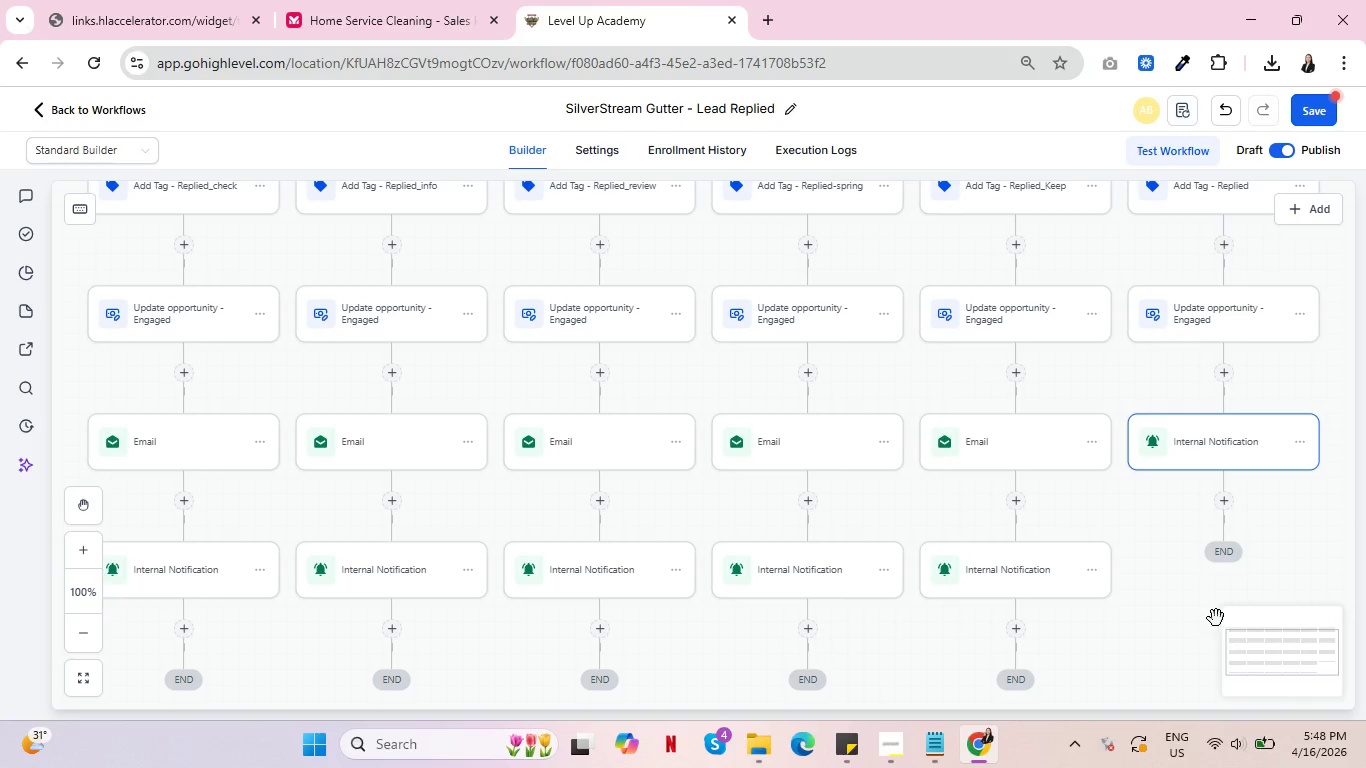 
scroll: coordinate [1086, 566], scroll_direction: up, amount: 7.0
 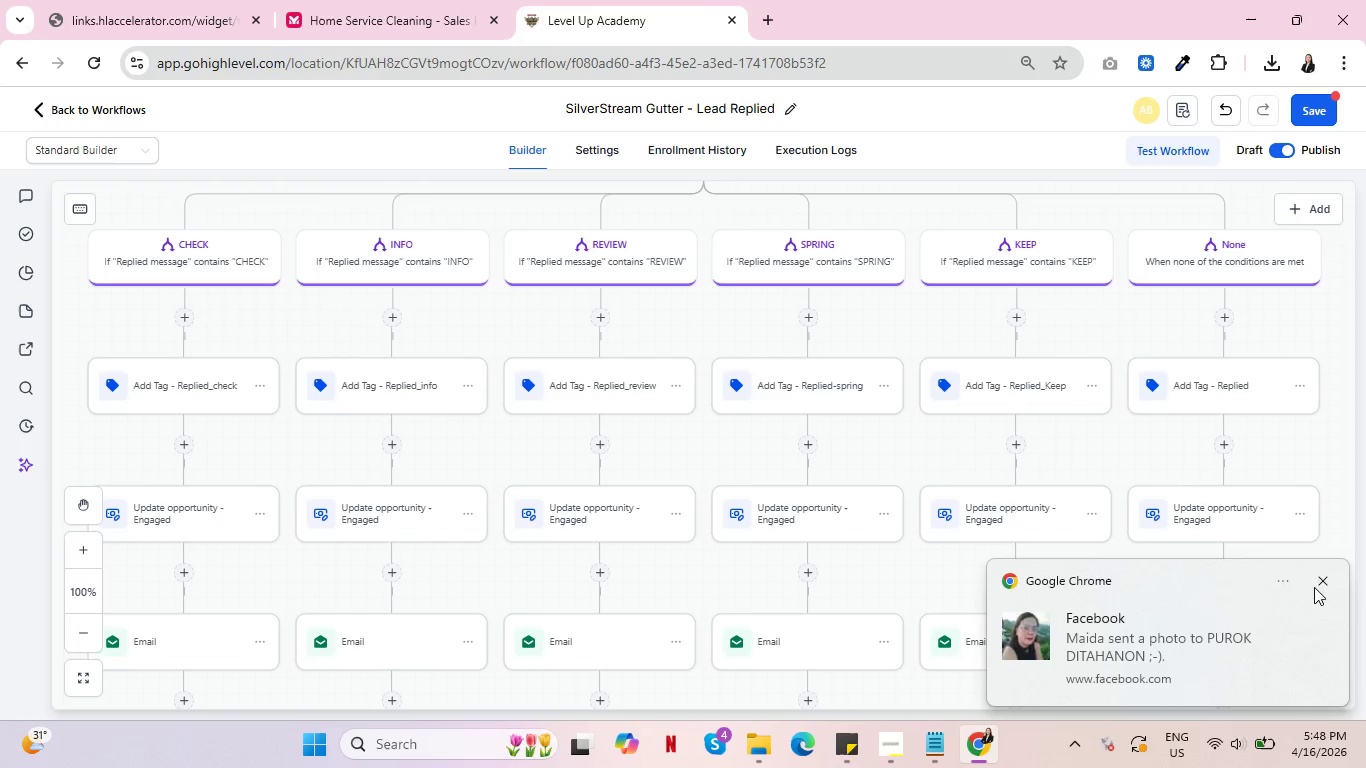 
left_click([1327, 580])
 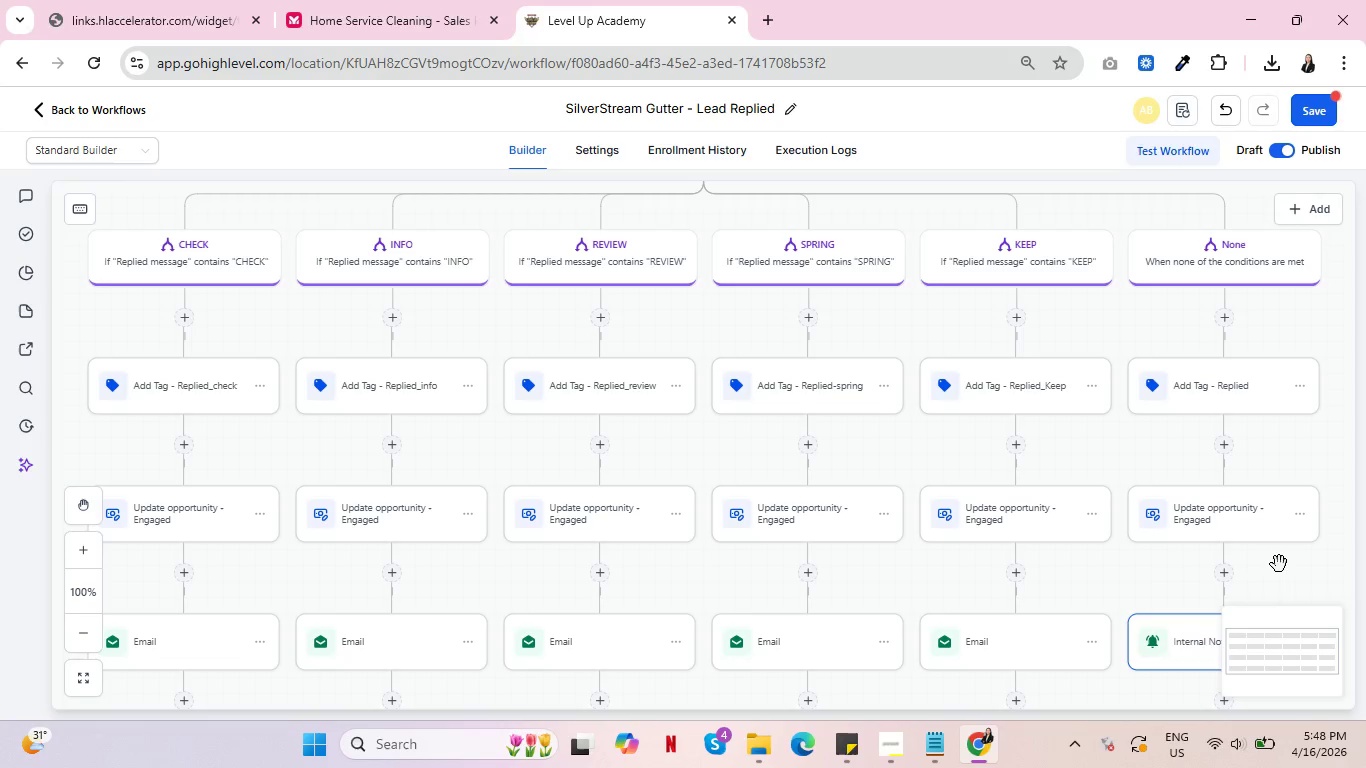 
left_click([1316, 113])
 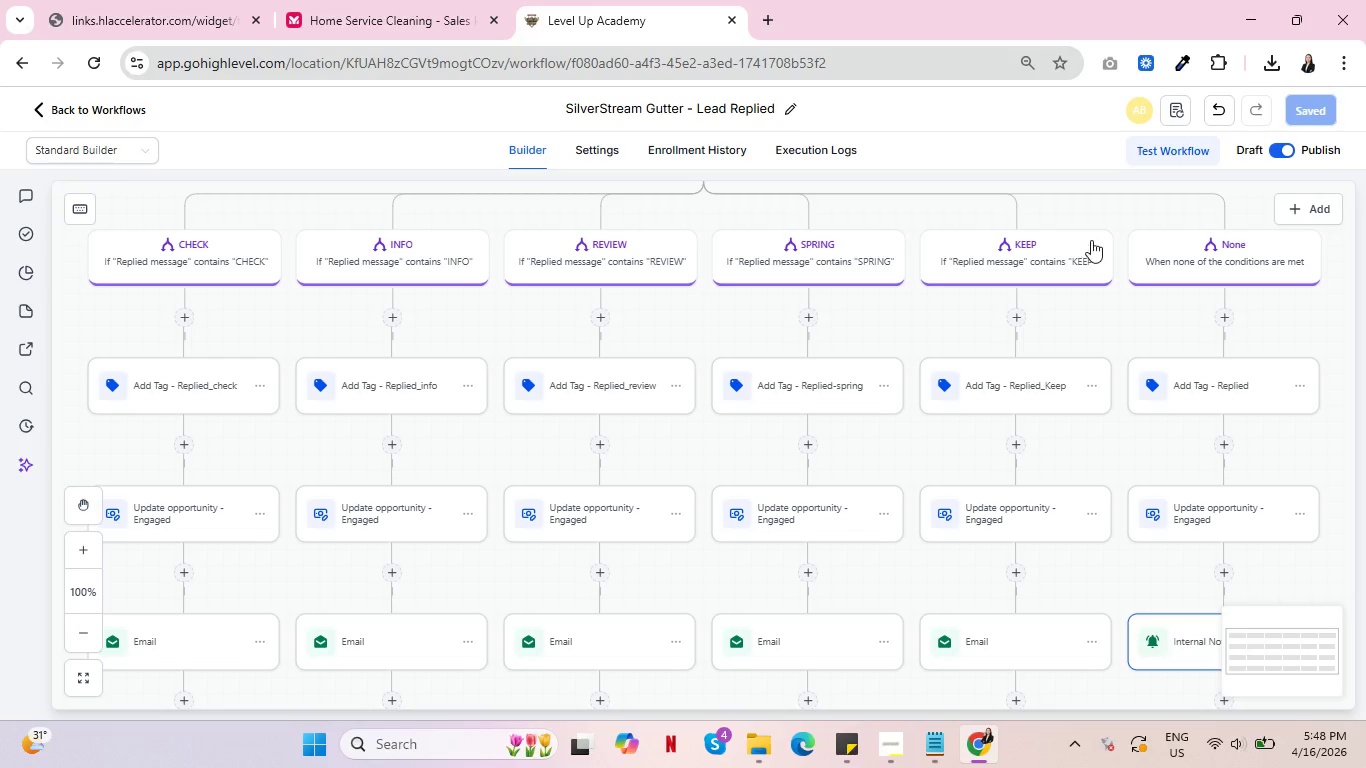 
wait(7.92)
 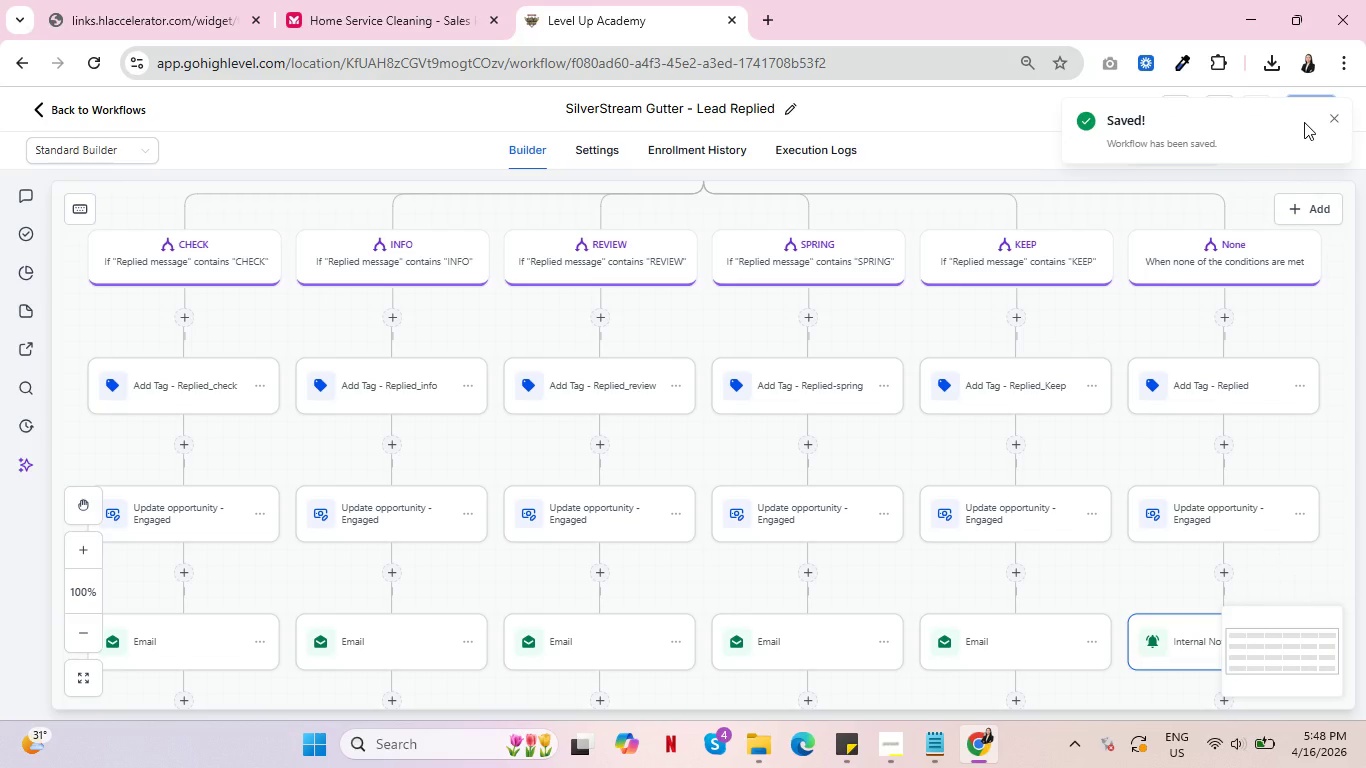 
left_click([104, 109])
 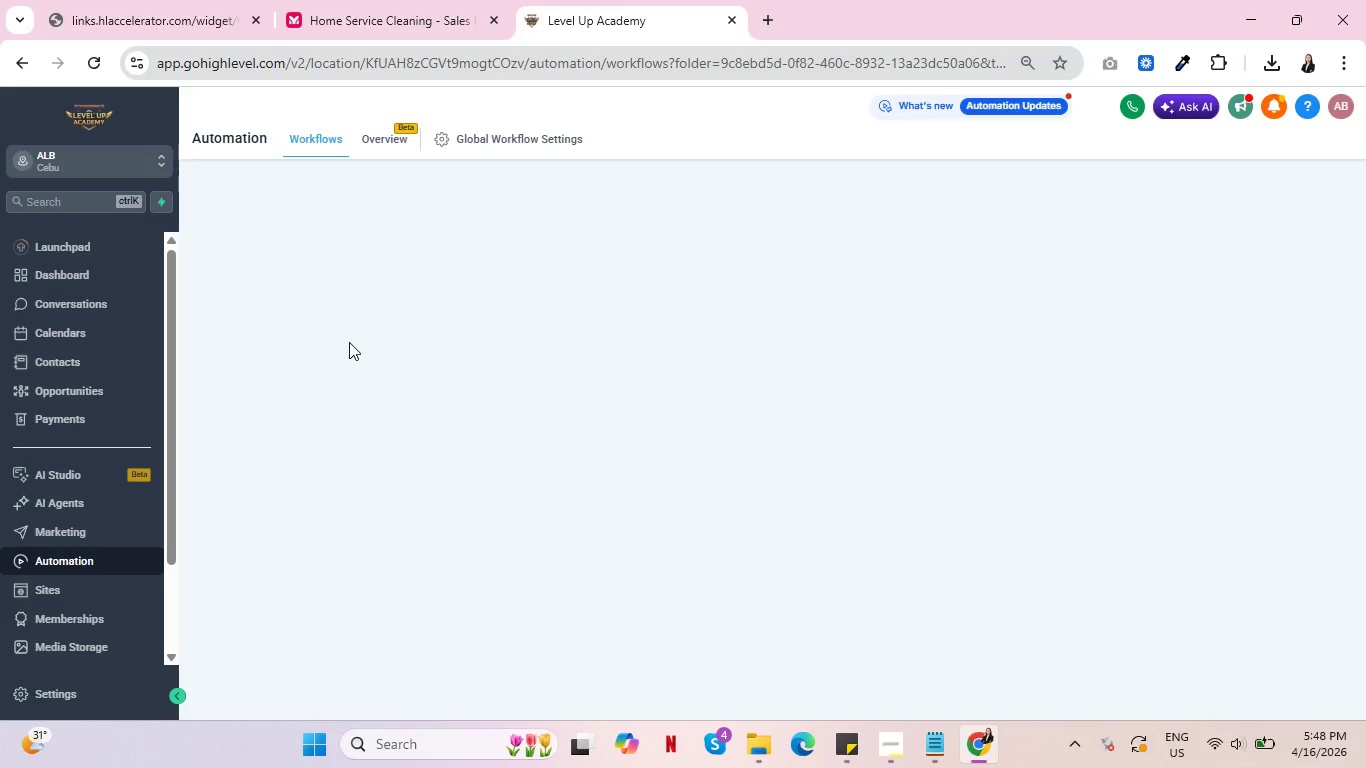 
left_click([767, 17])
 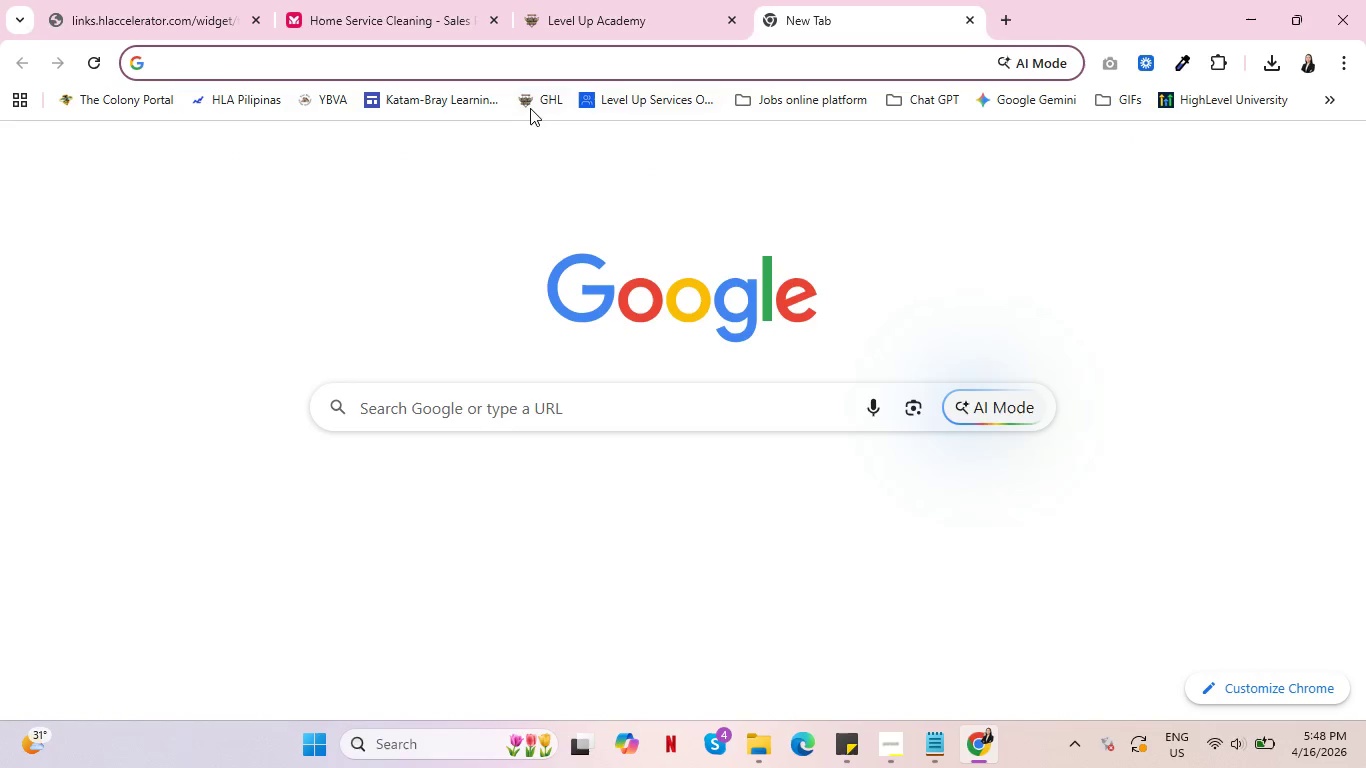 
left_click([533, 102])
 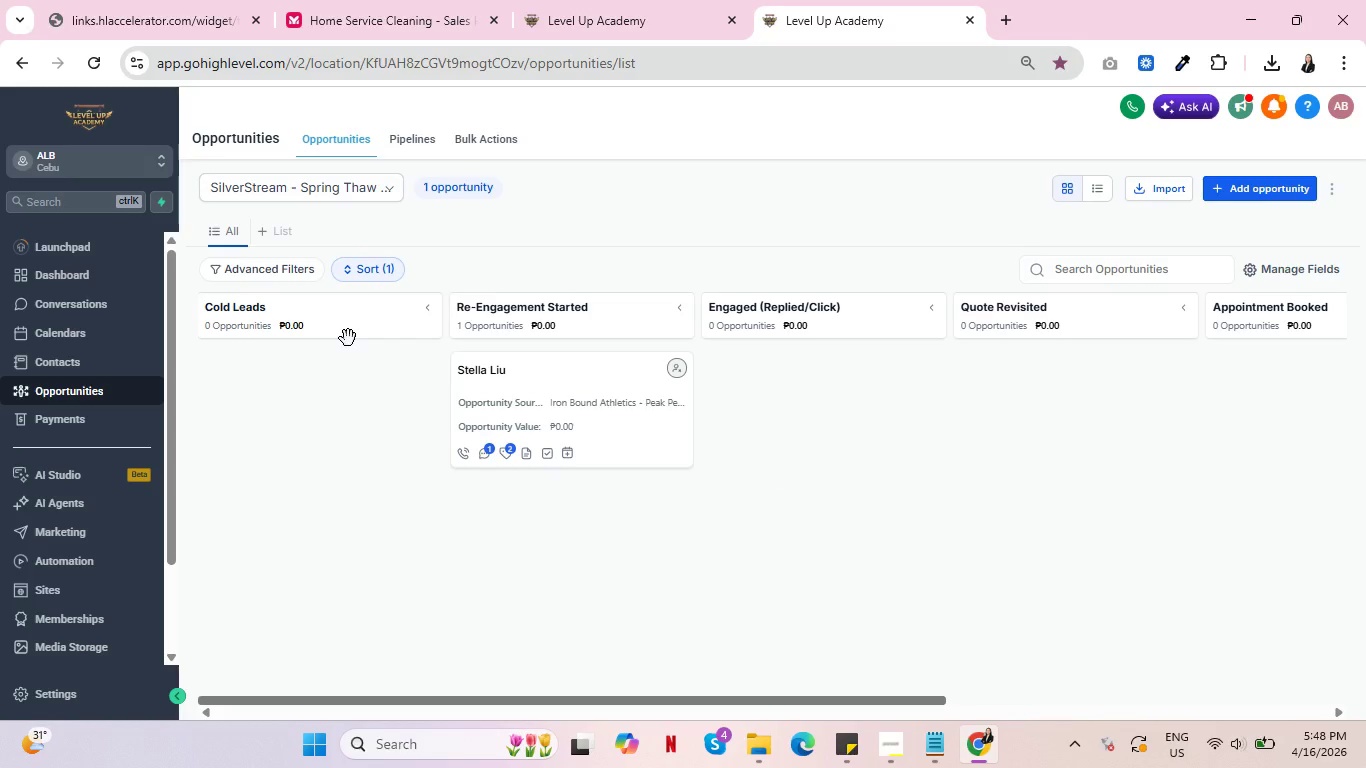 
wait(25.24)
 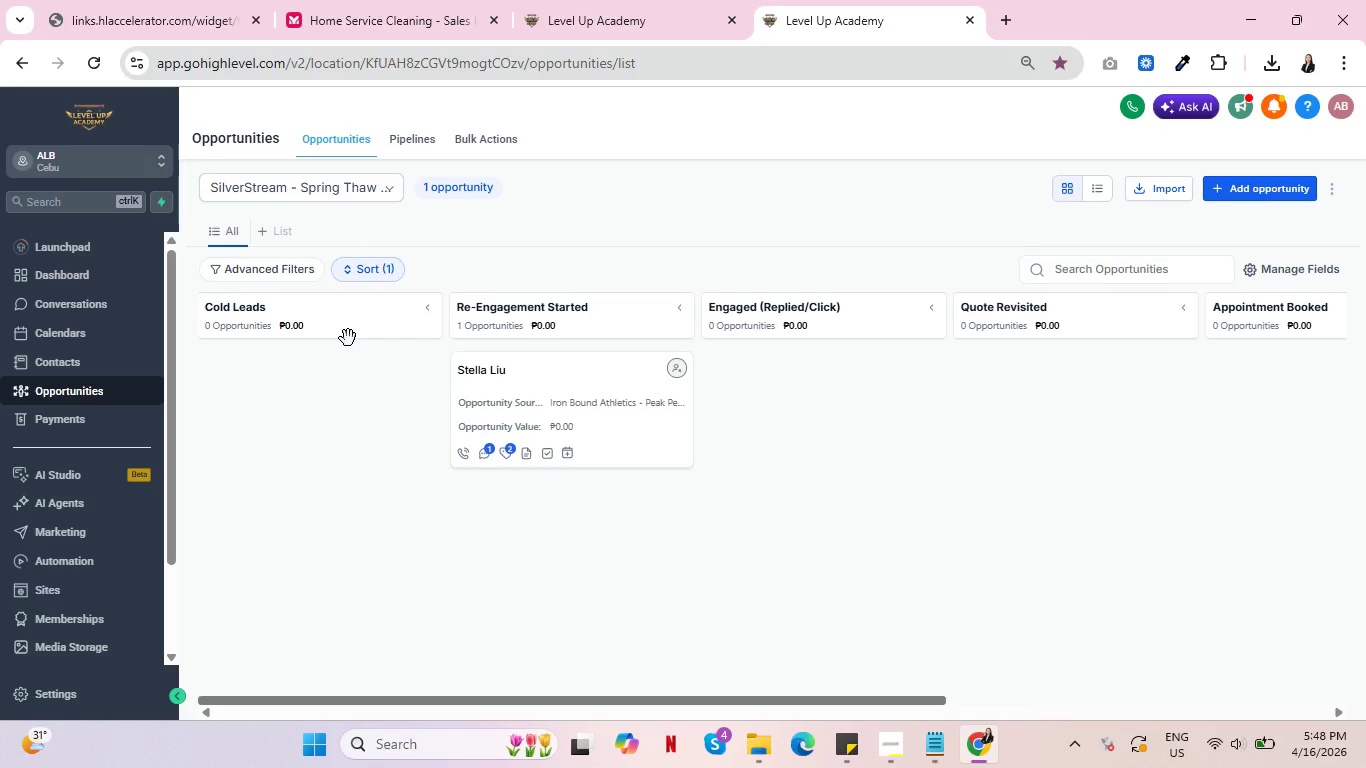 
mouse_move([629, 394])
 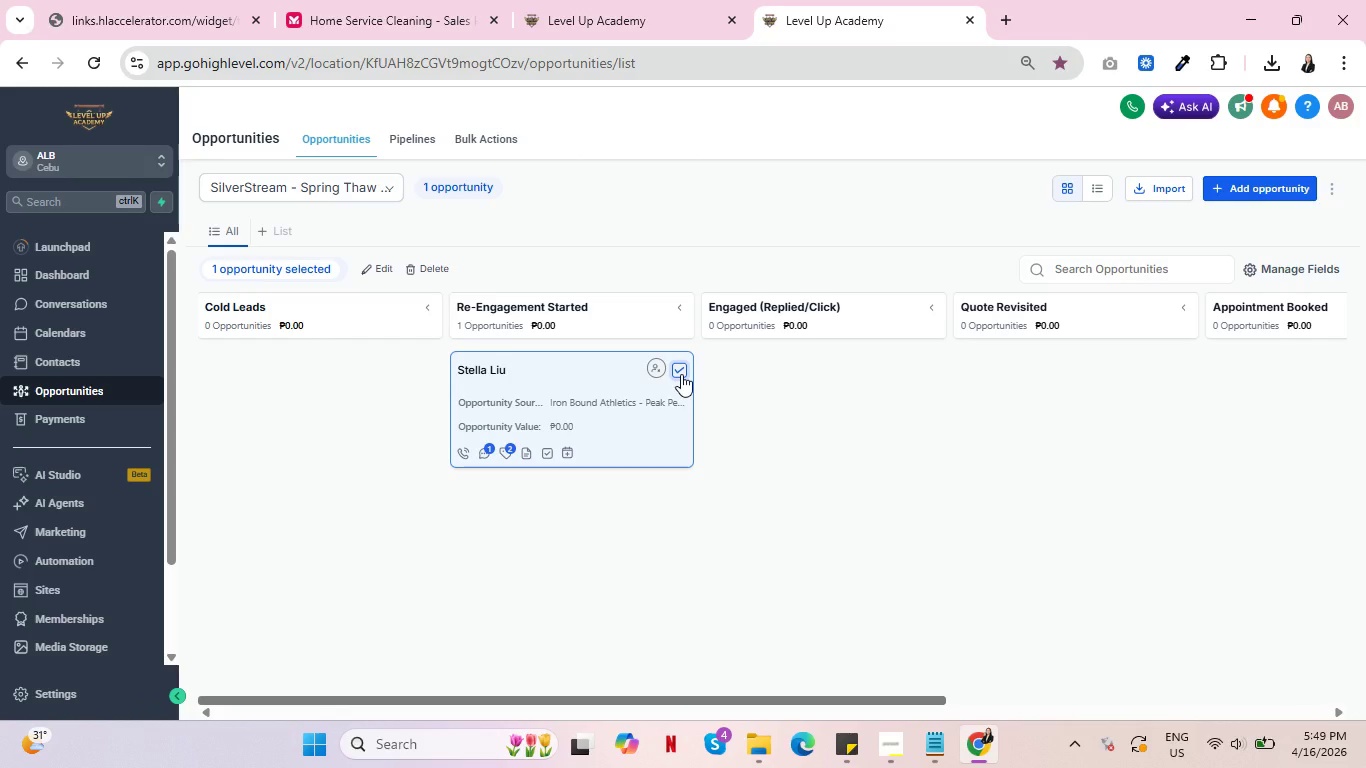 
wait(7.56)
 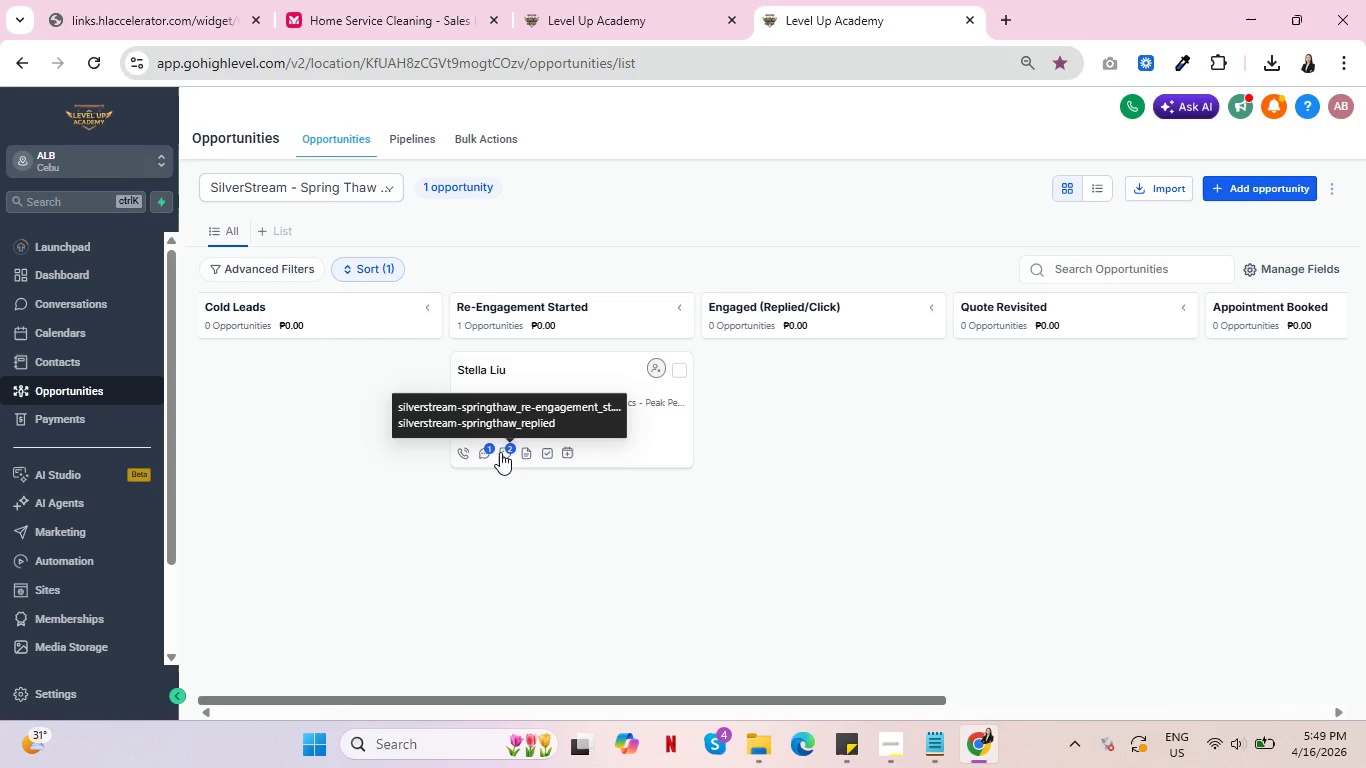 
left_click([421, 267])
 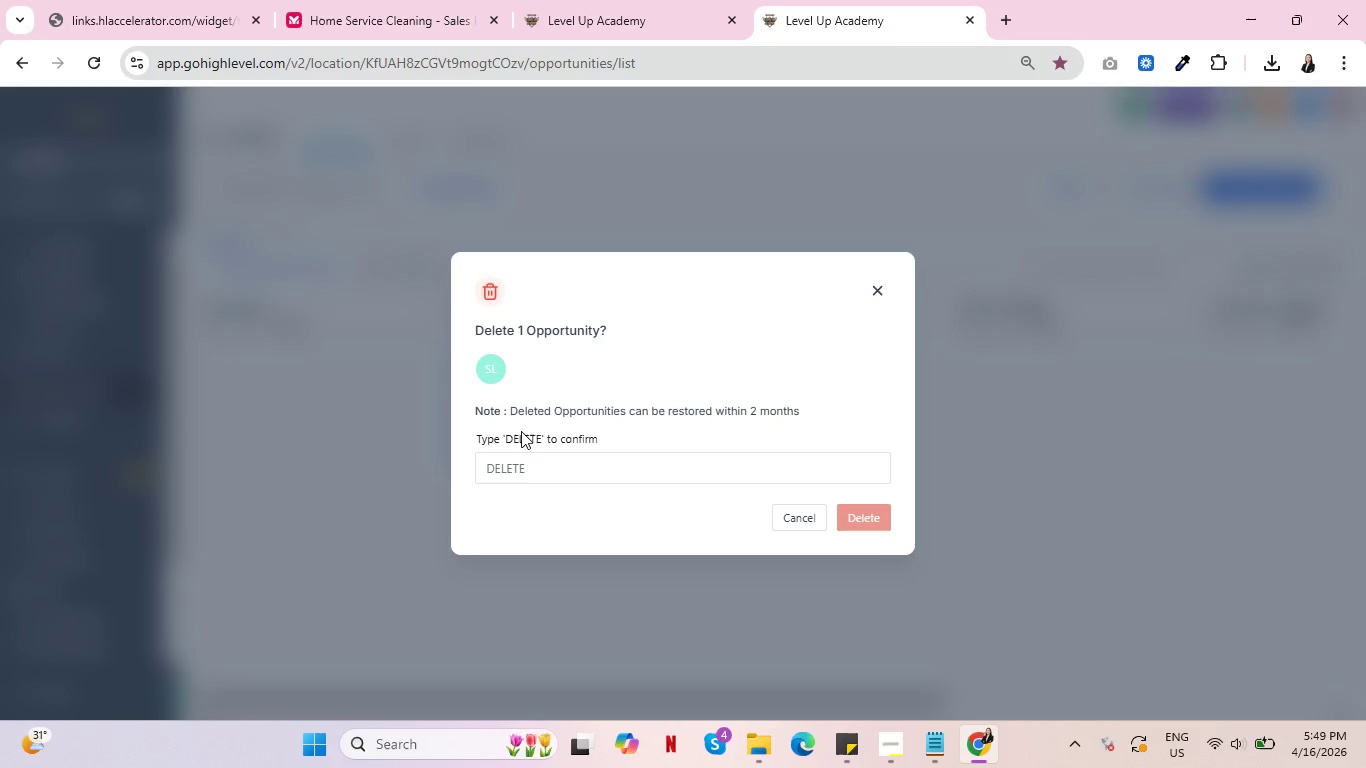 
double_click([526, 440])
 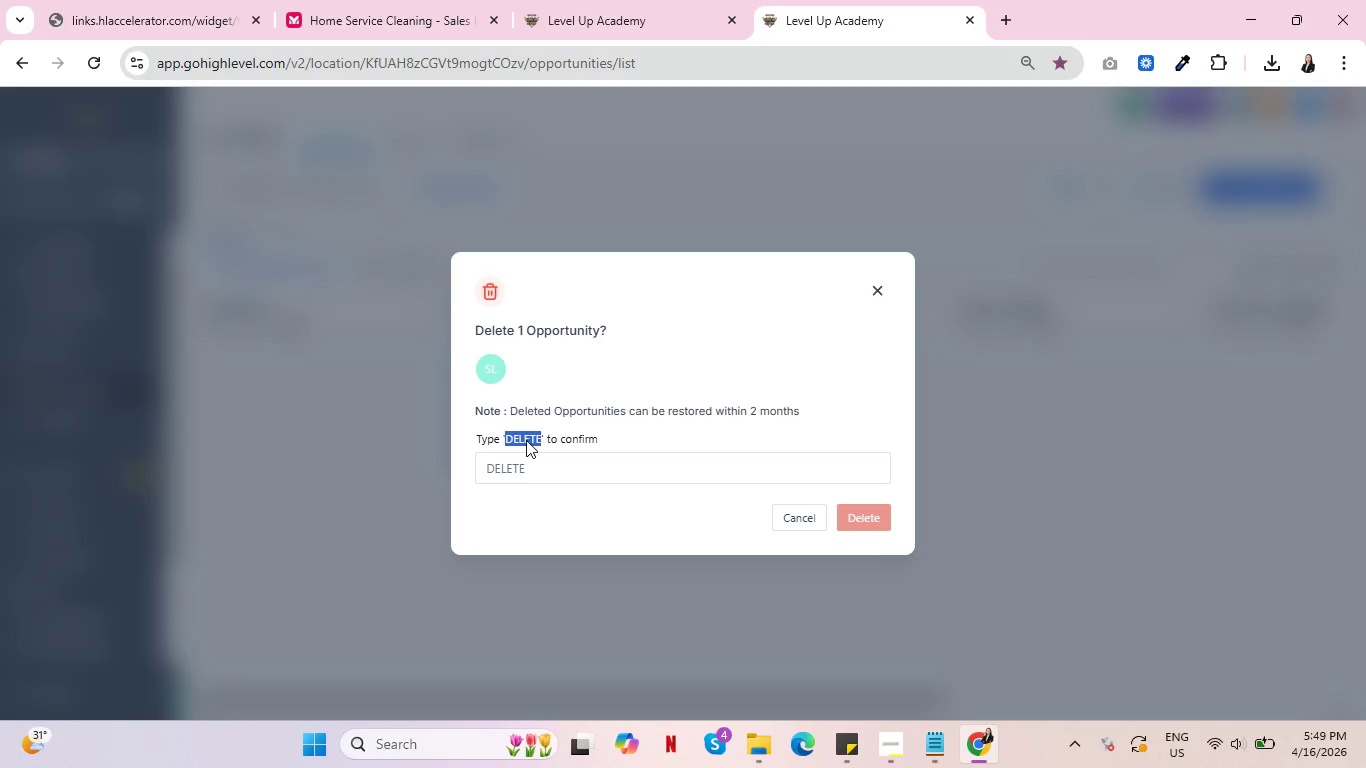 
key(Control+C)
 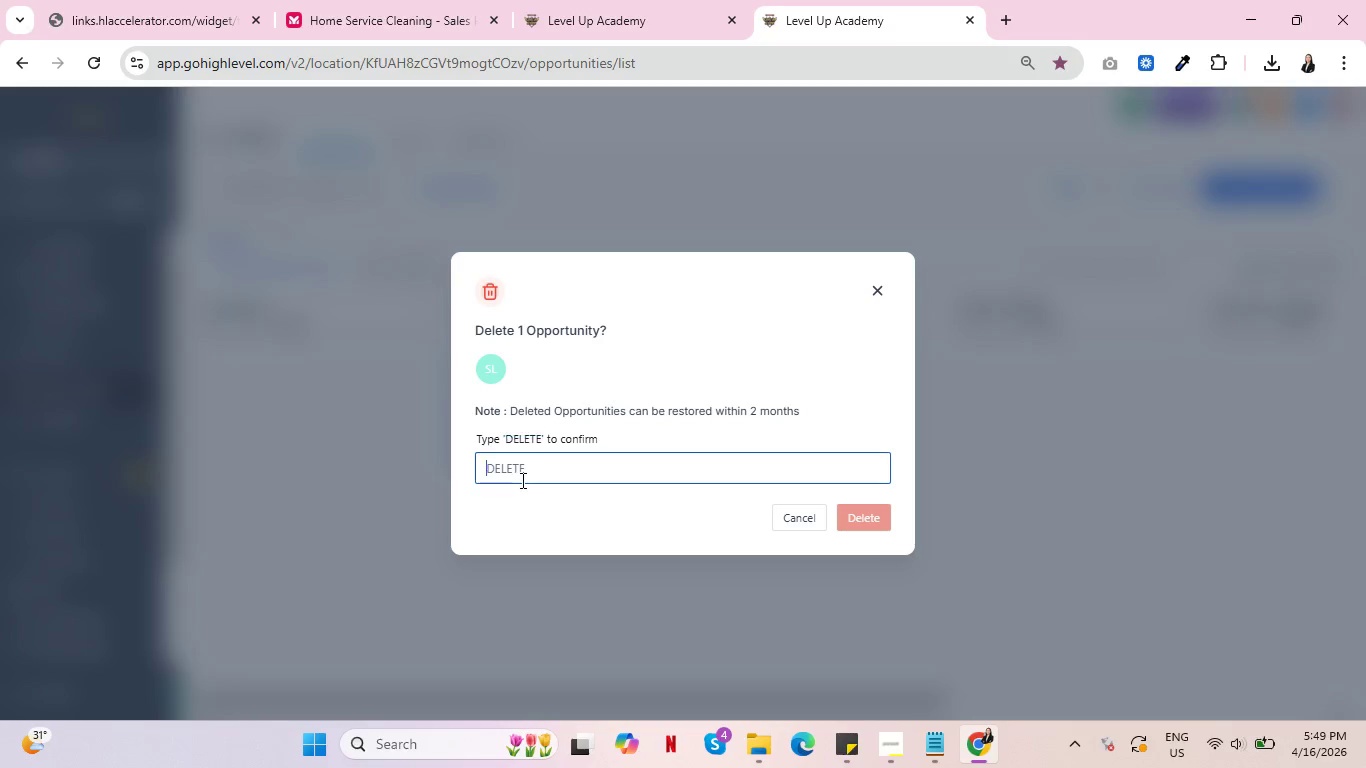 
left_click([521, 480])
 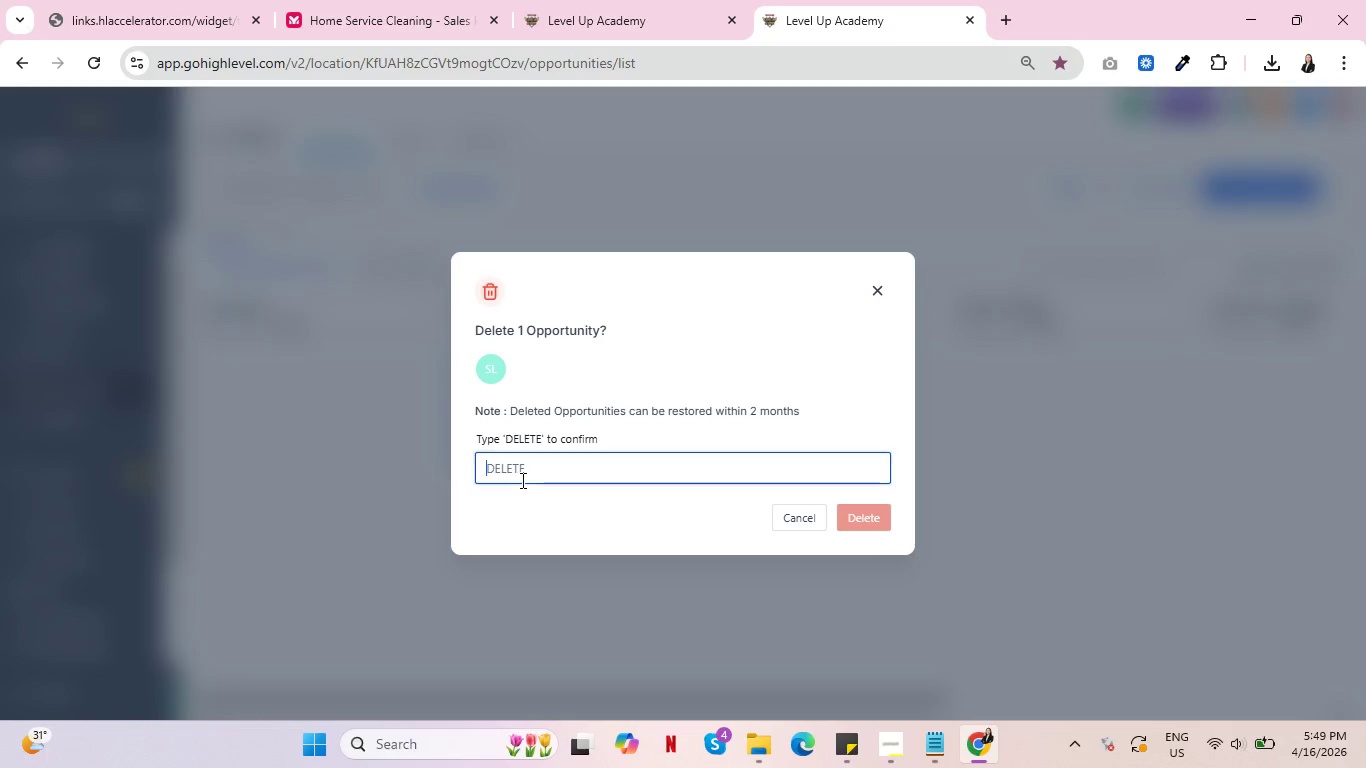 
key(Control+V)
 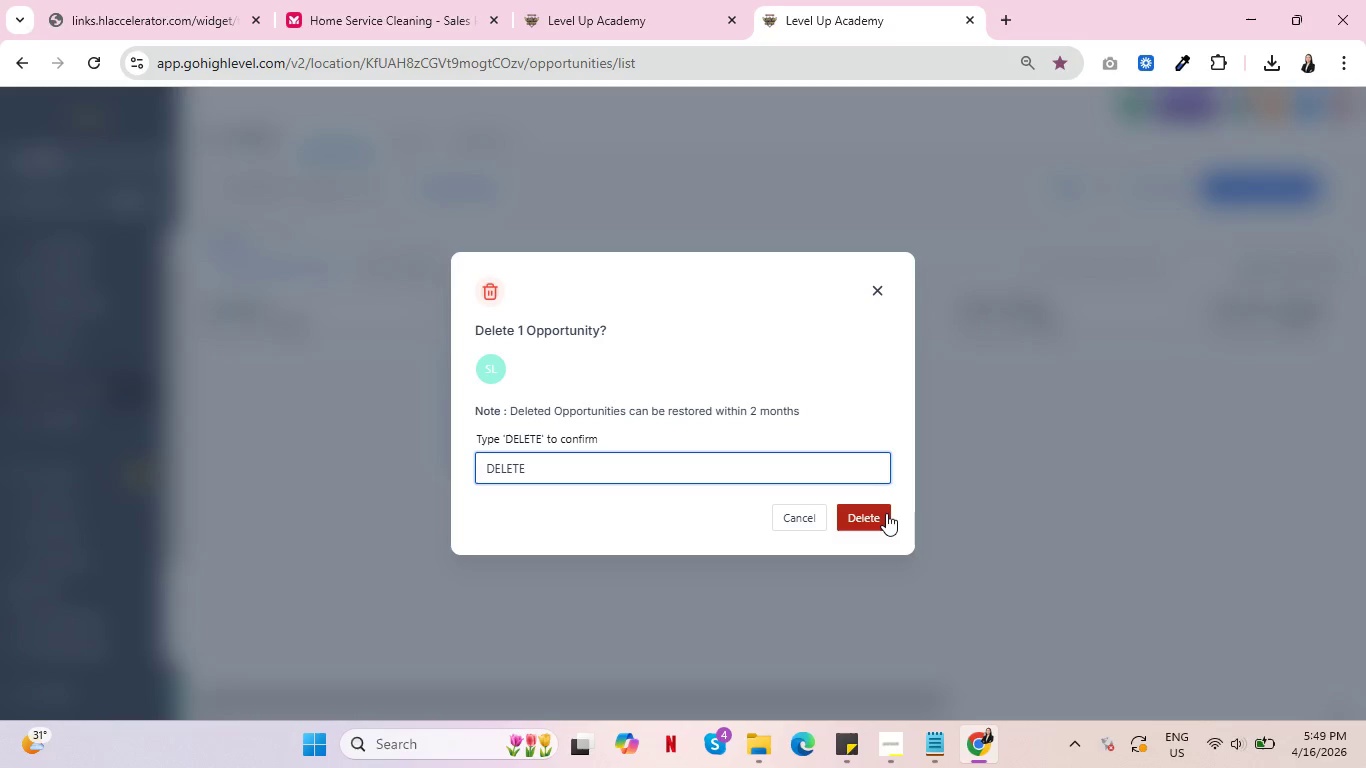 
left_click([886, 513])
 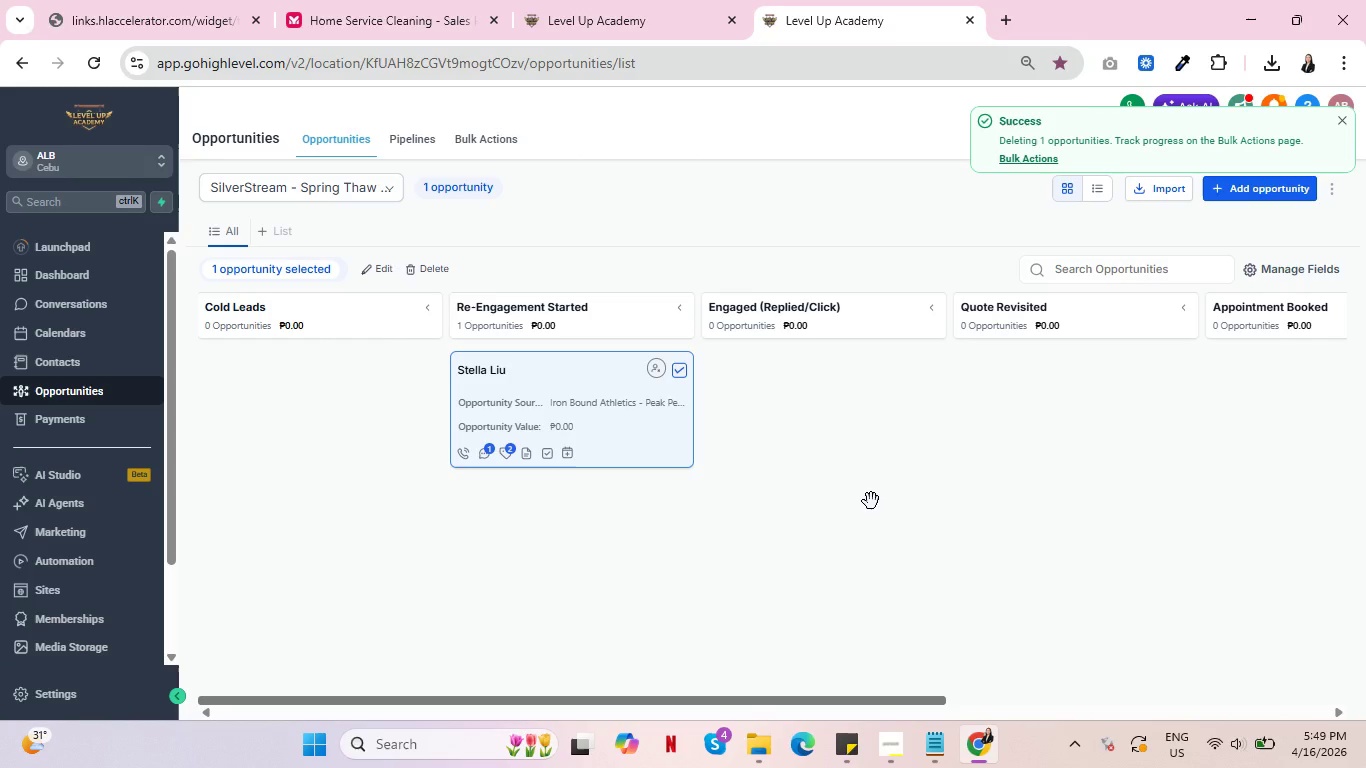 
wait(9.27)
 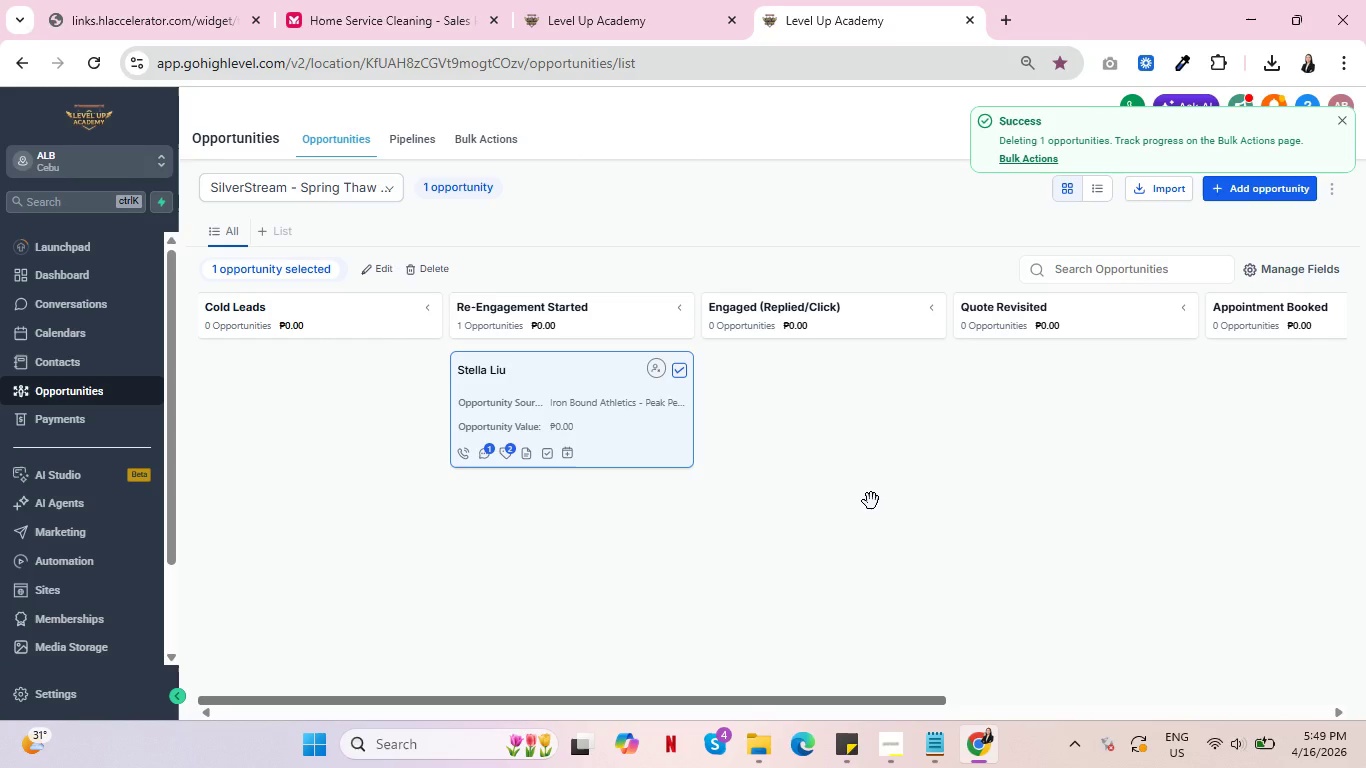 
left_click_drag(start_coordinate=[394, 700], to_coordinate=[310, 694])
 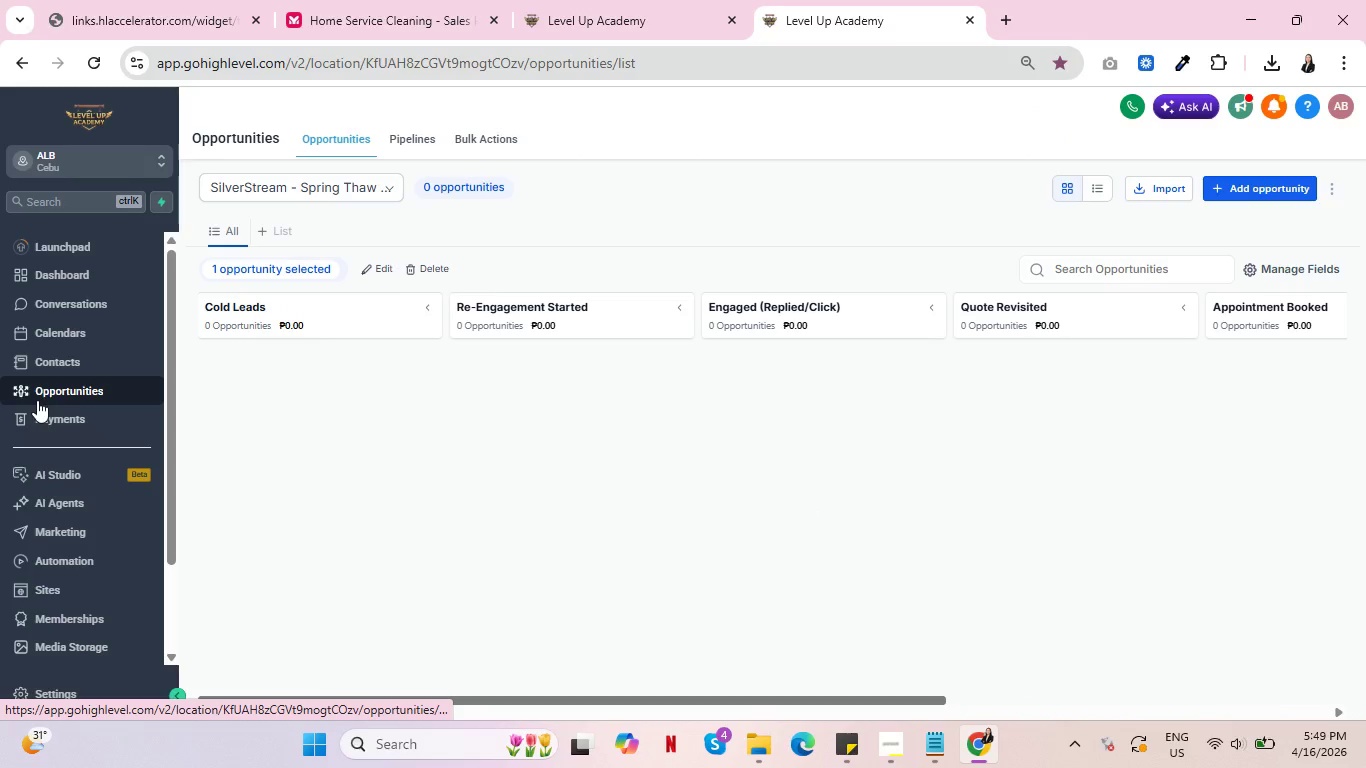 
left_click([74, 367])
 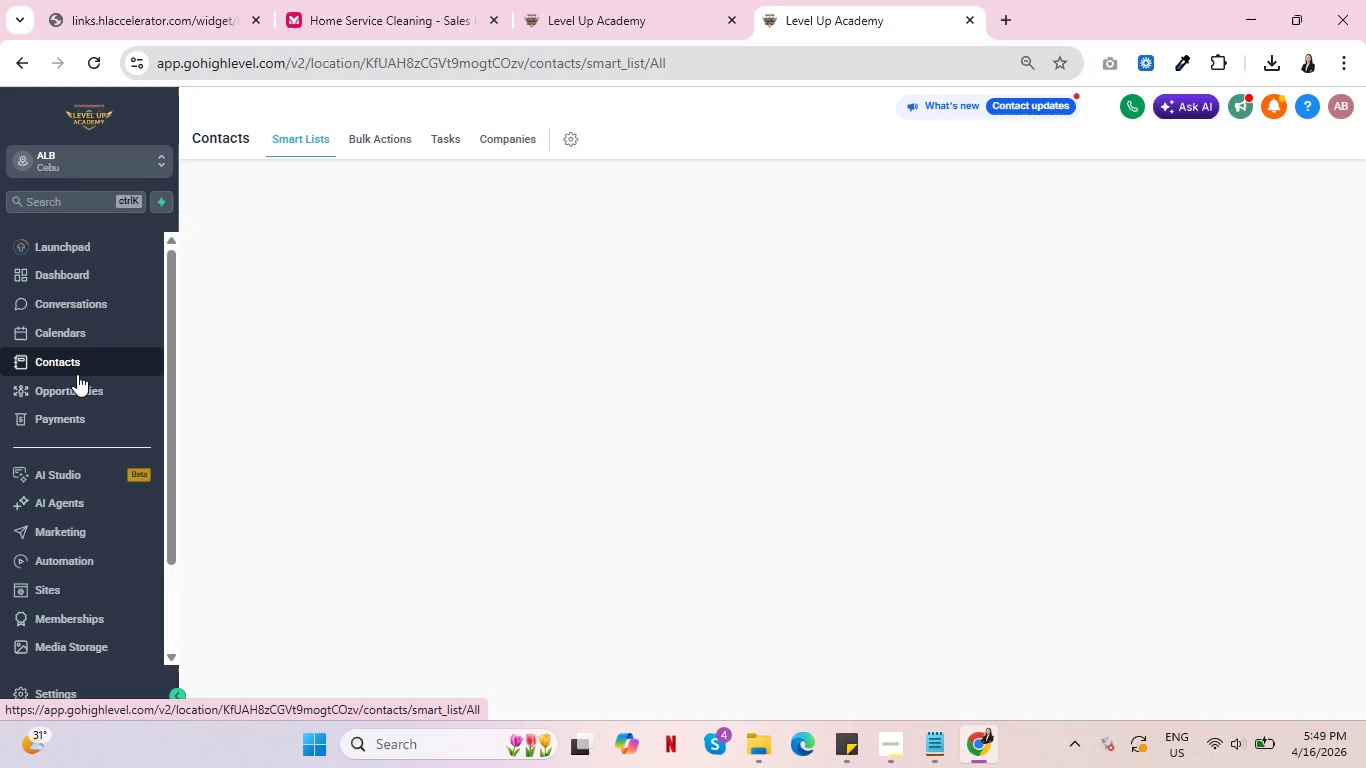 
mouse_move([108, 380])
 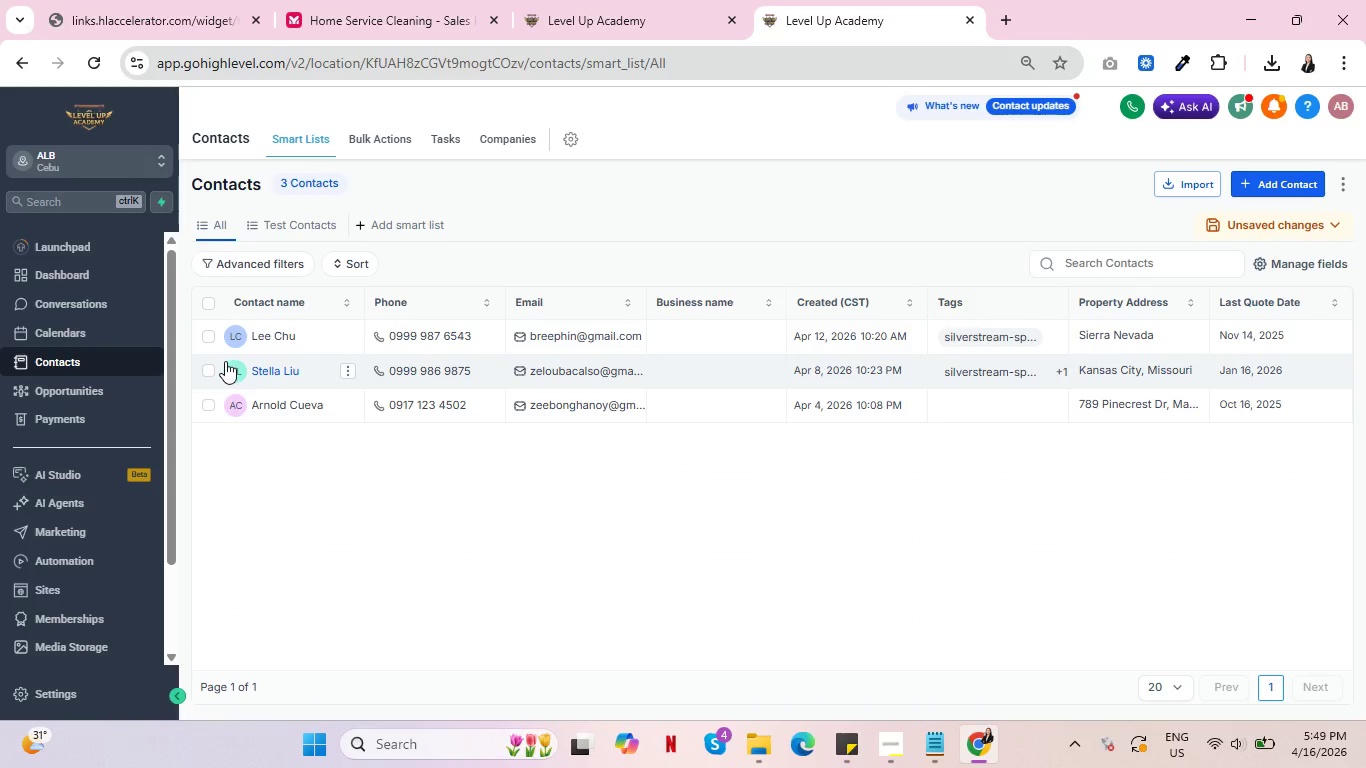 
left_click([271, 367])
 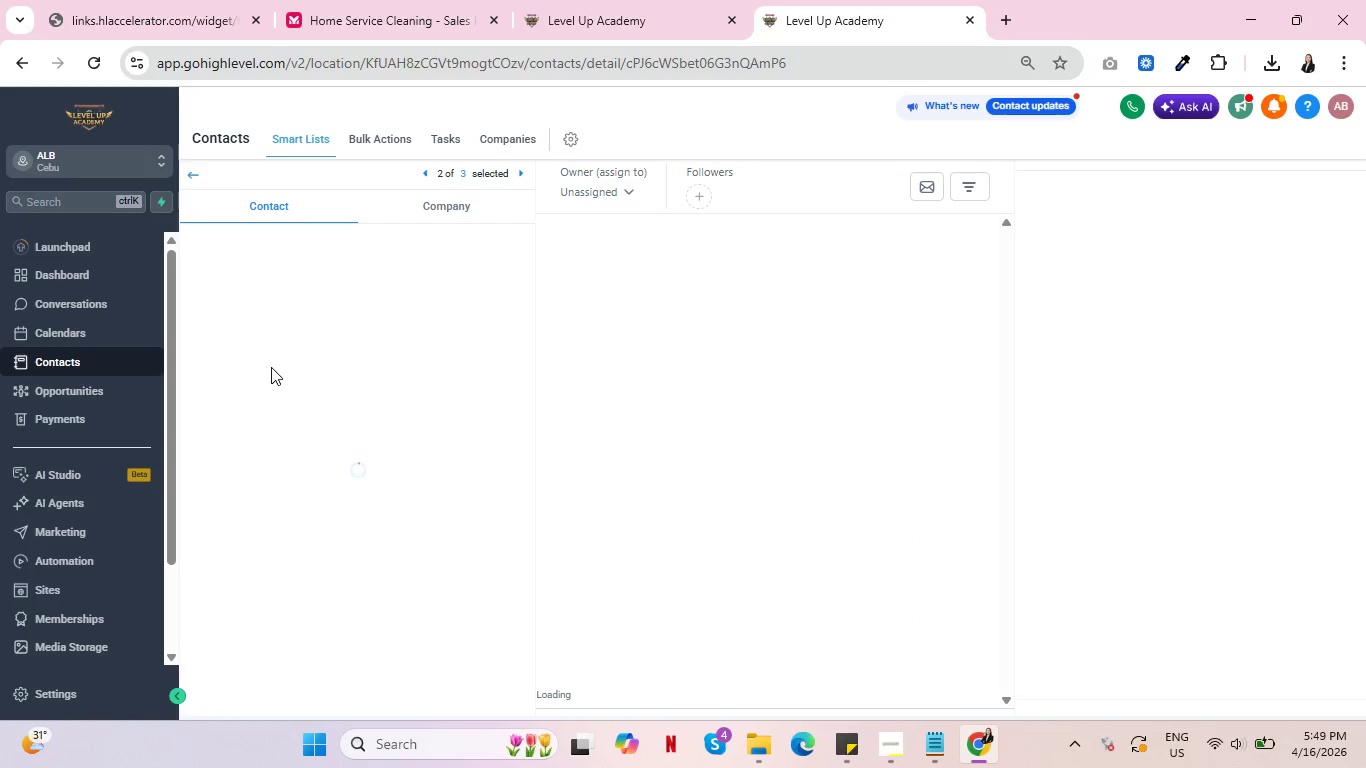 
scroll: coordinate [398, 393], scroll_direction: down, amount: 12.0
 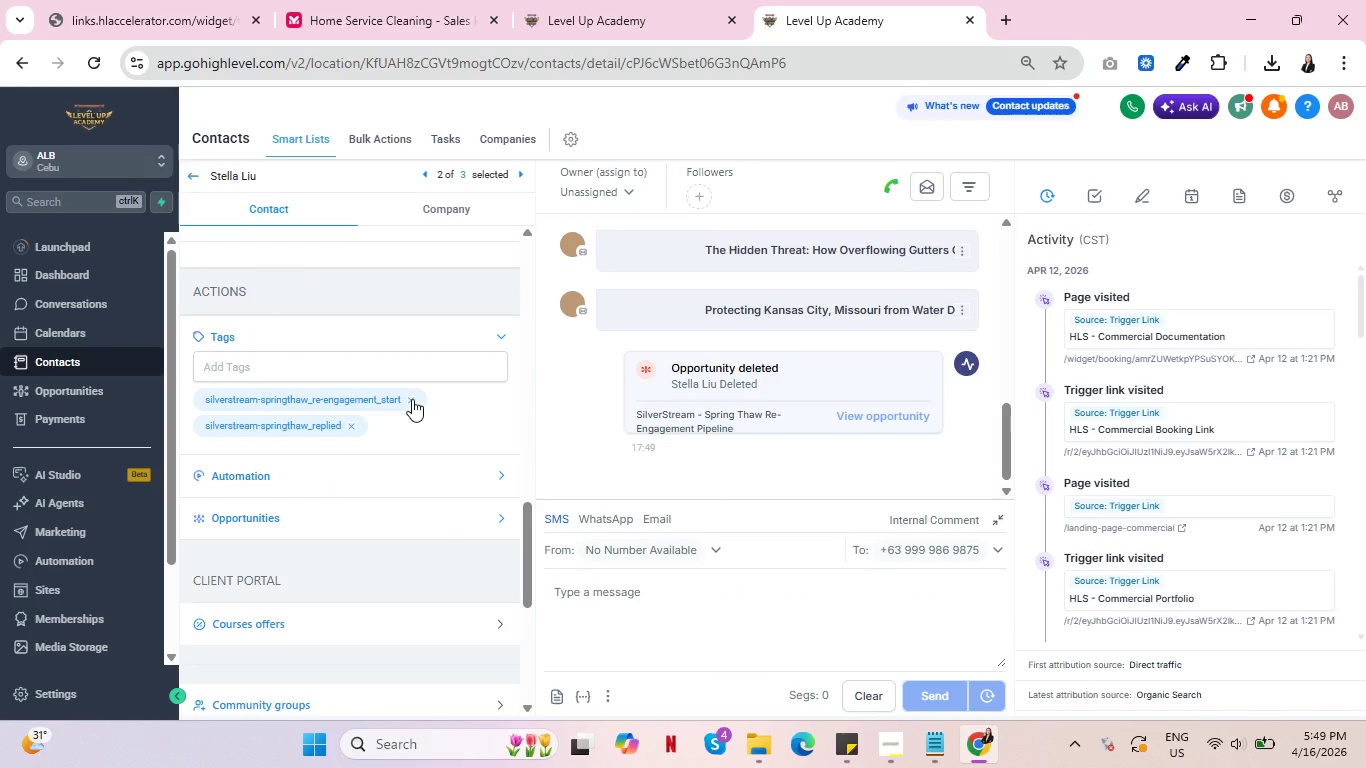 
left_click([412, 399])
 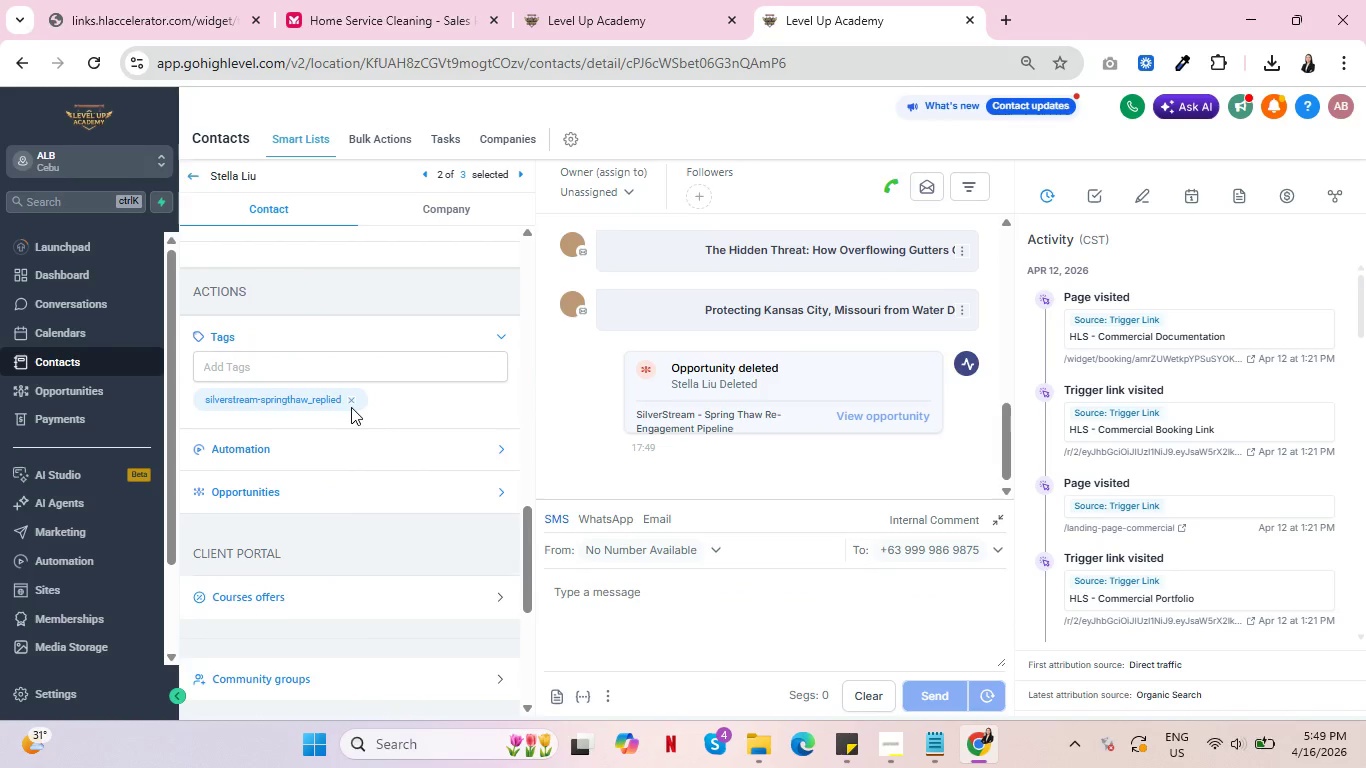 
left_click([351, 398])
 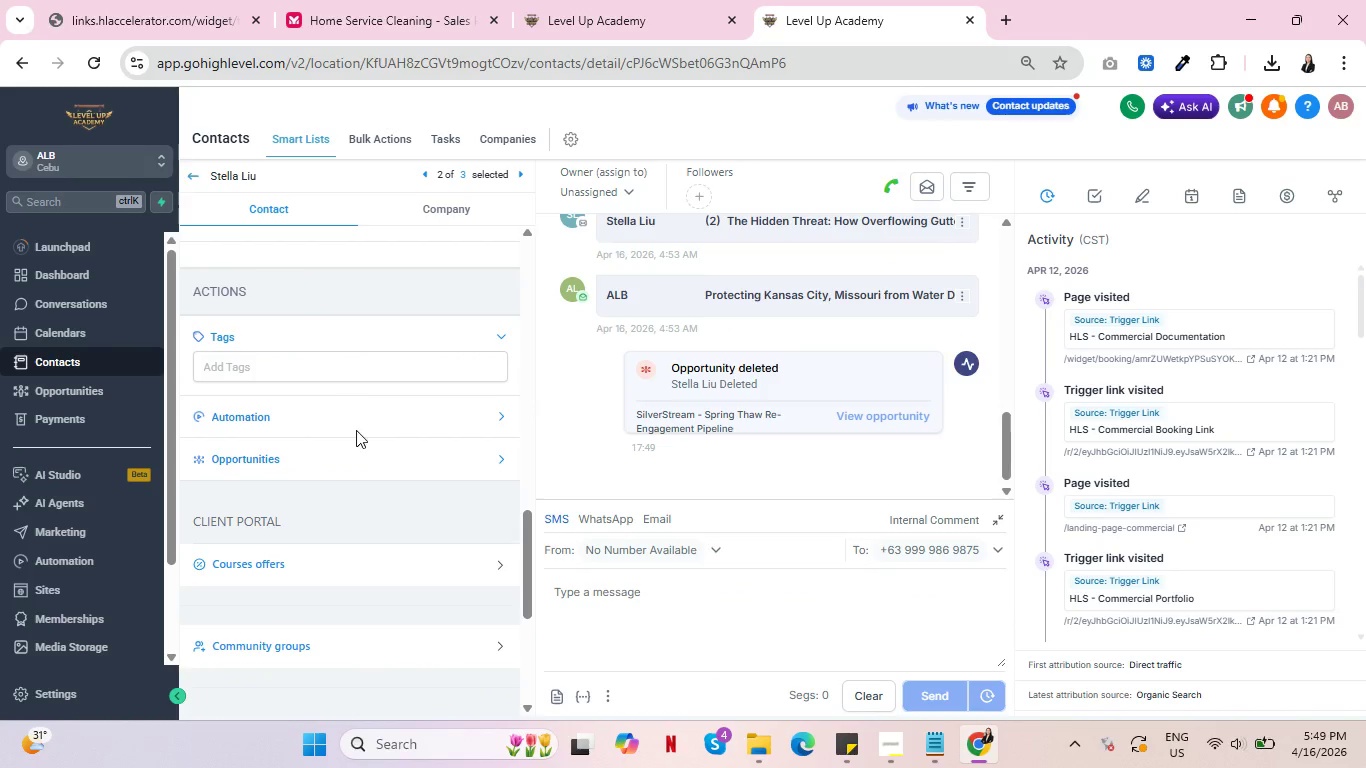 
scroll: coordinate [407, 471], scroll_direction: up, amount: 16.0
 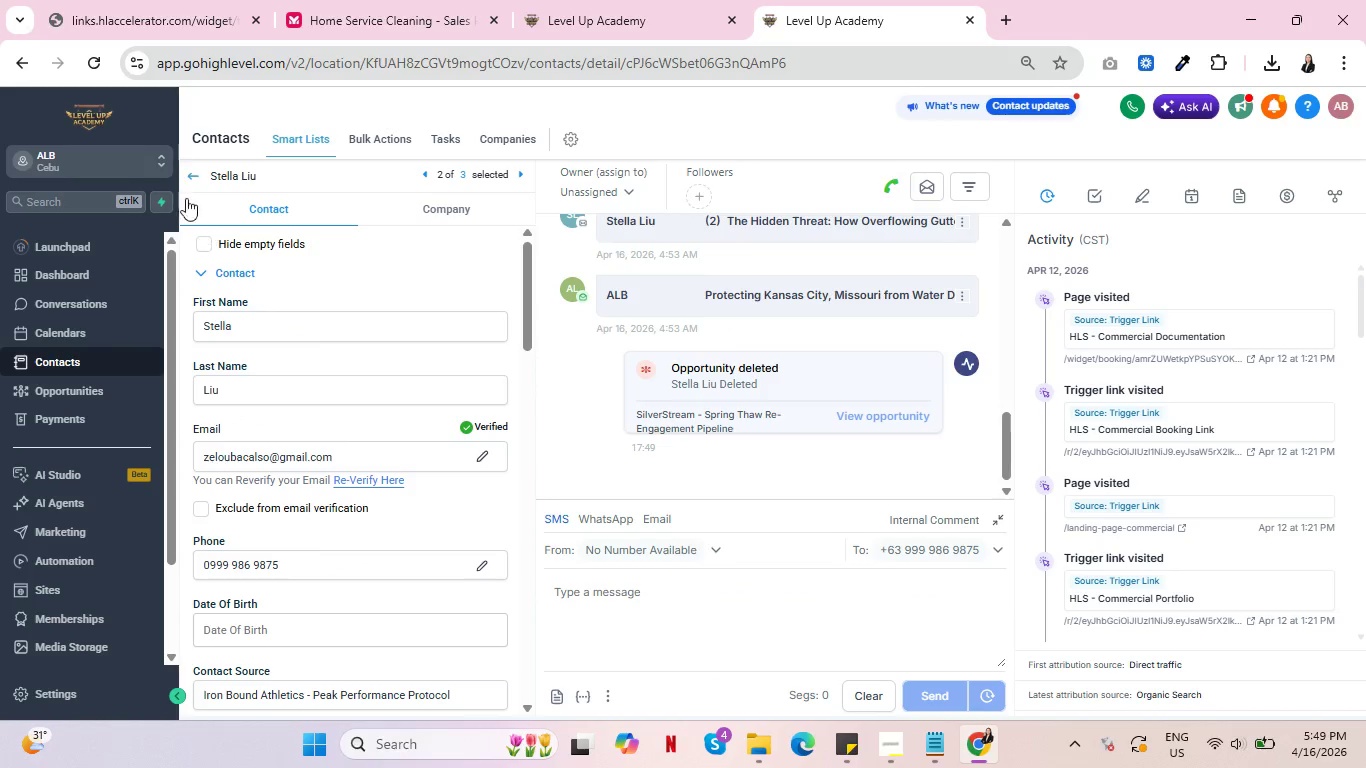 
mouse_move([194, 207])
 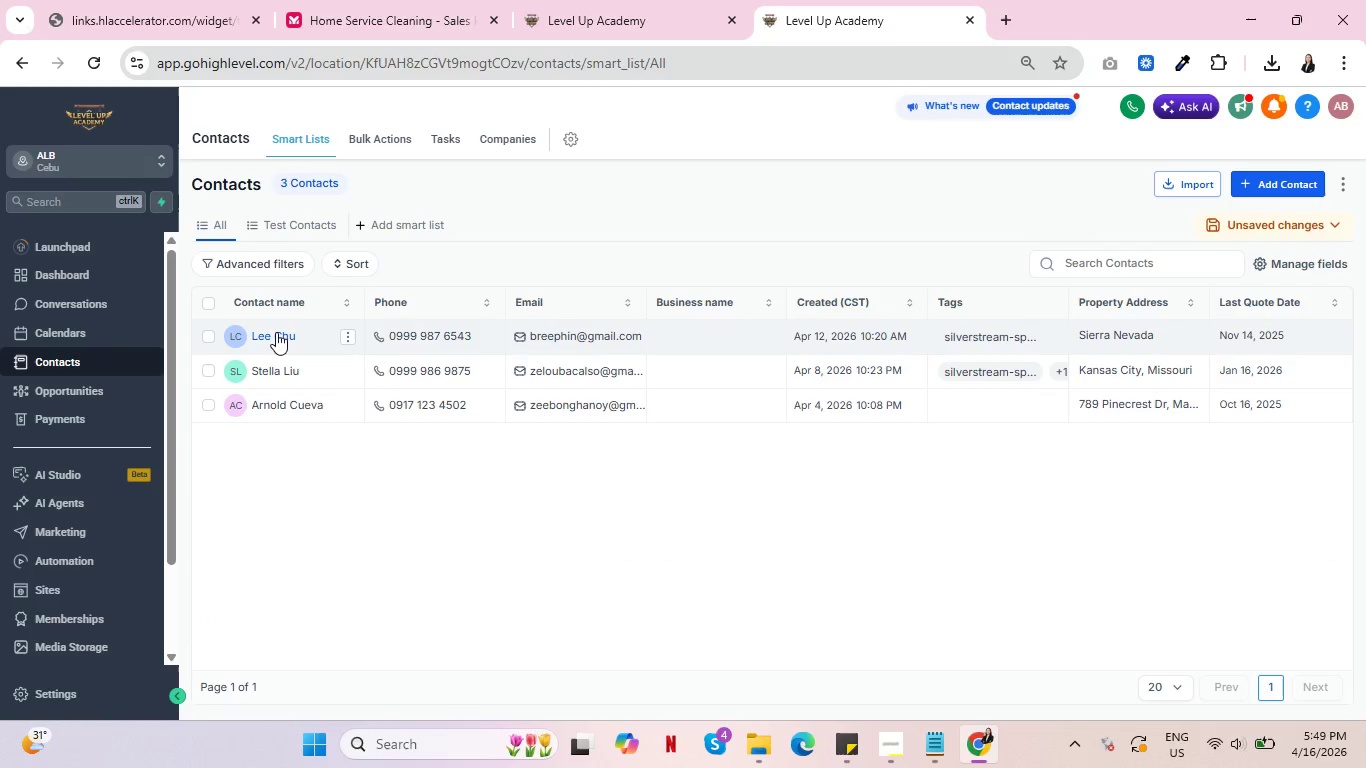 
left_click([276, 332])
 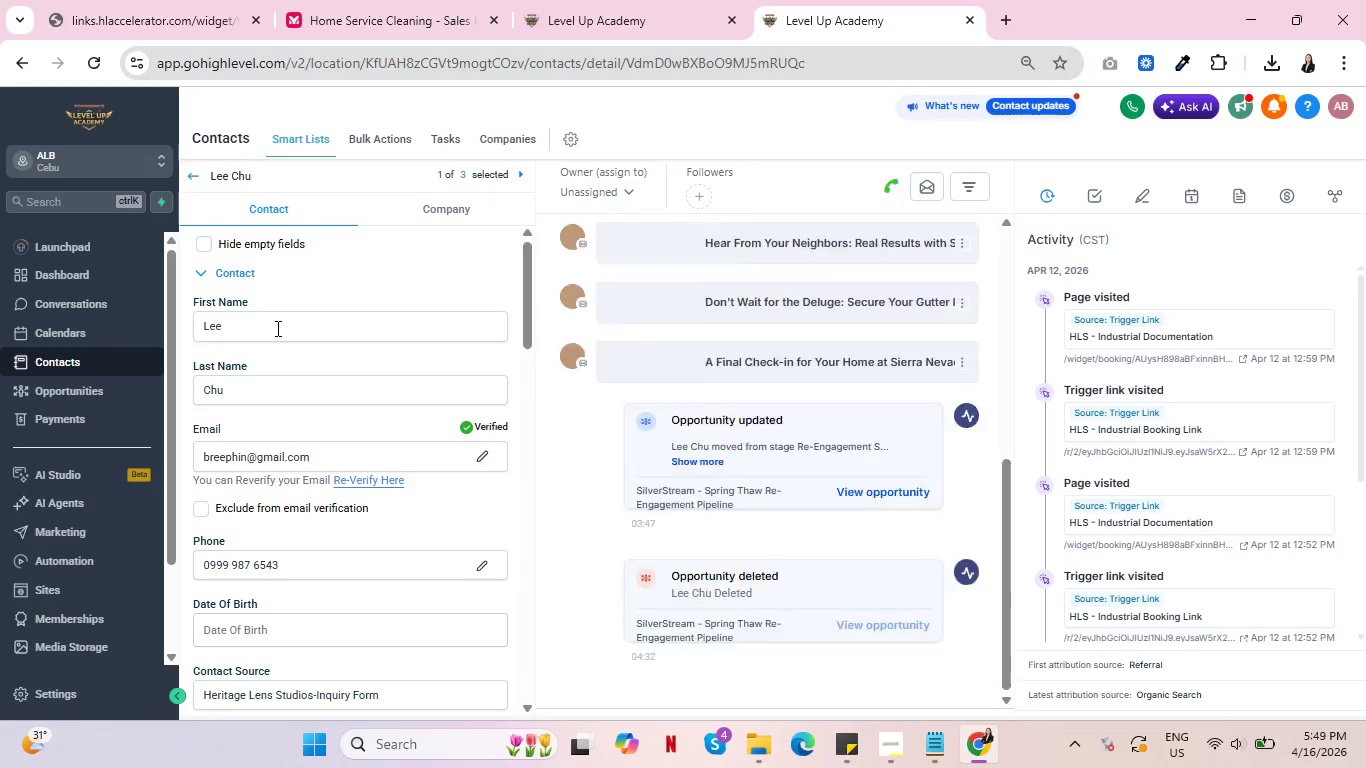 
scroll: coordinate [334, 432], scroll_direction: down, amount: 11.0
 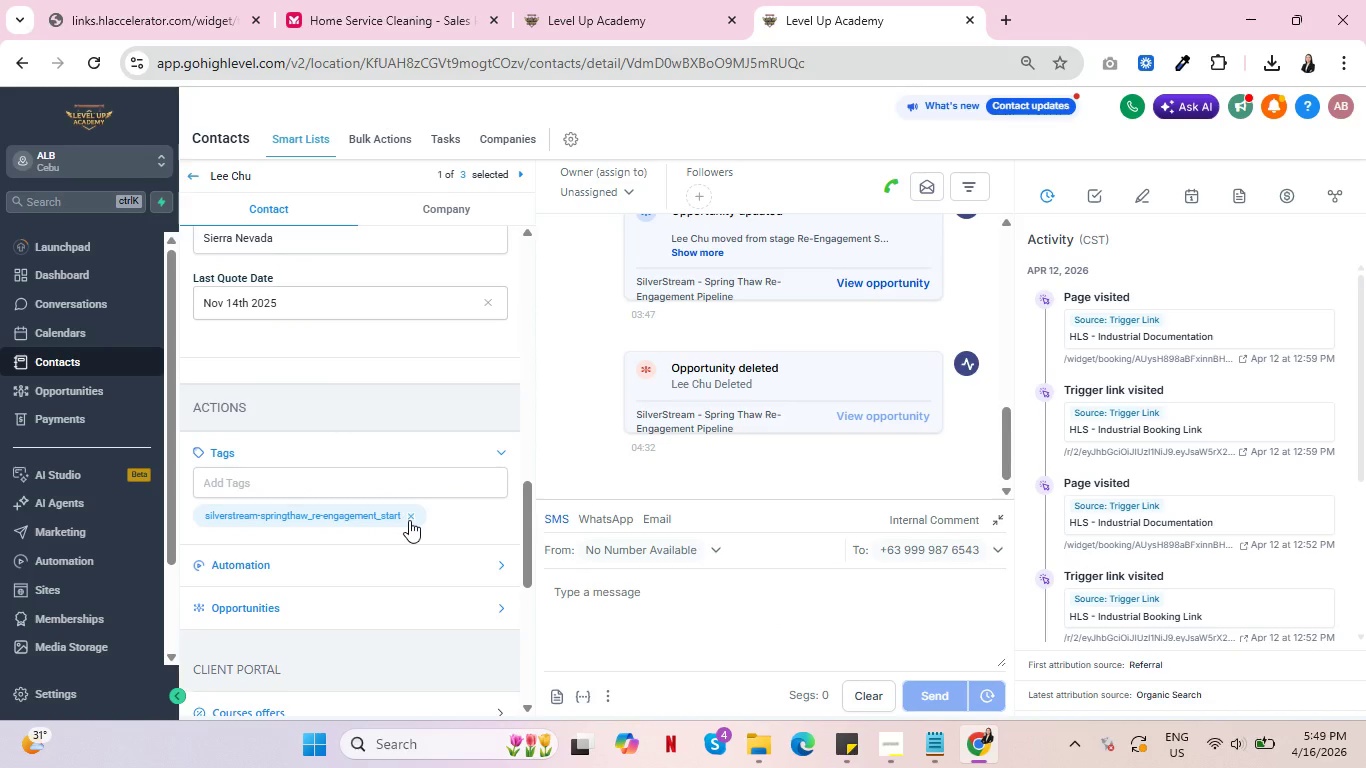 
left_click([411, 516])
 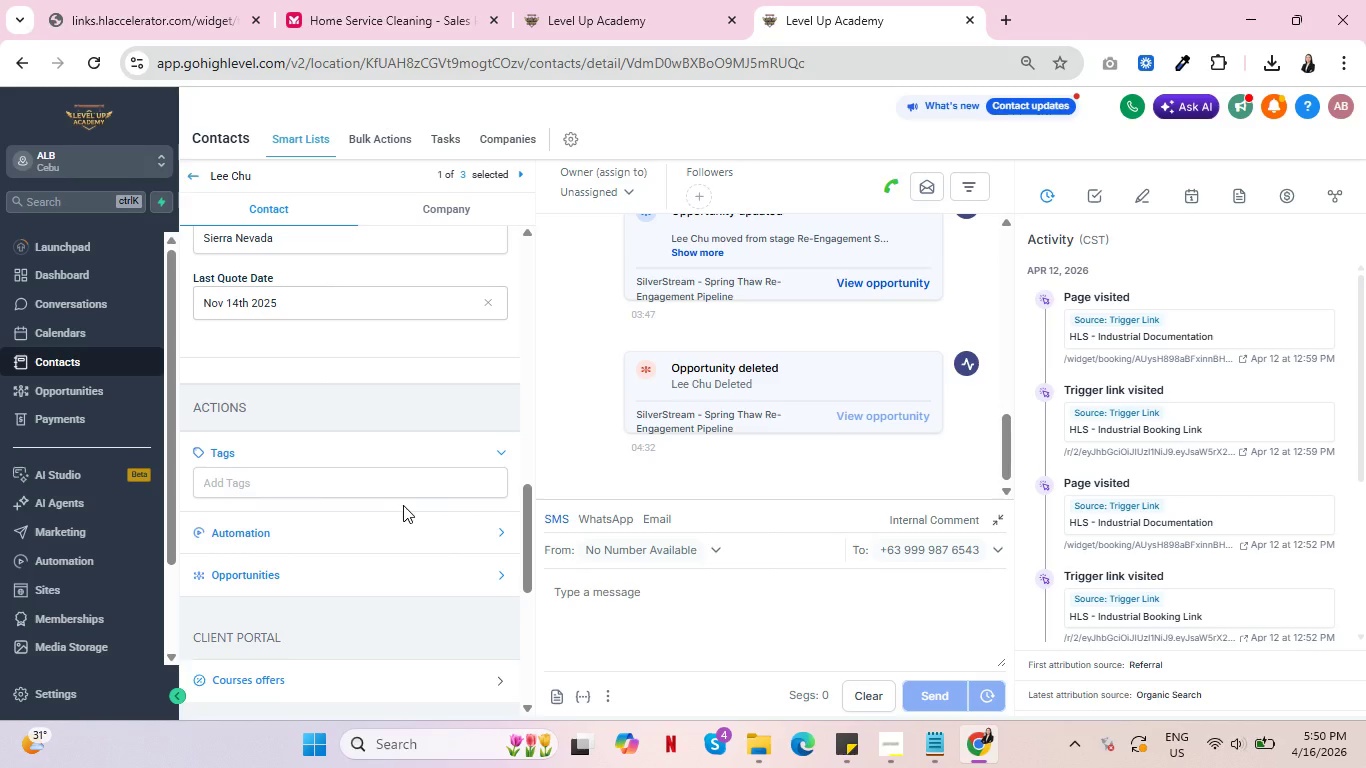 
wait(31.12)
 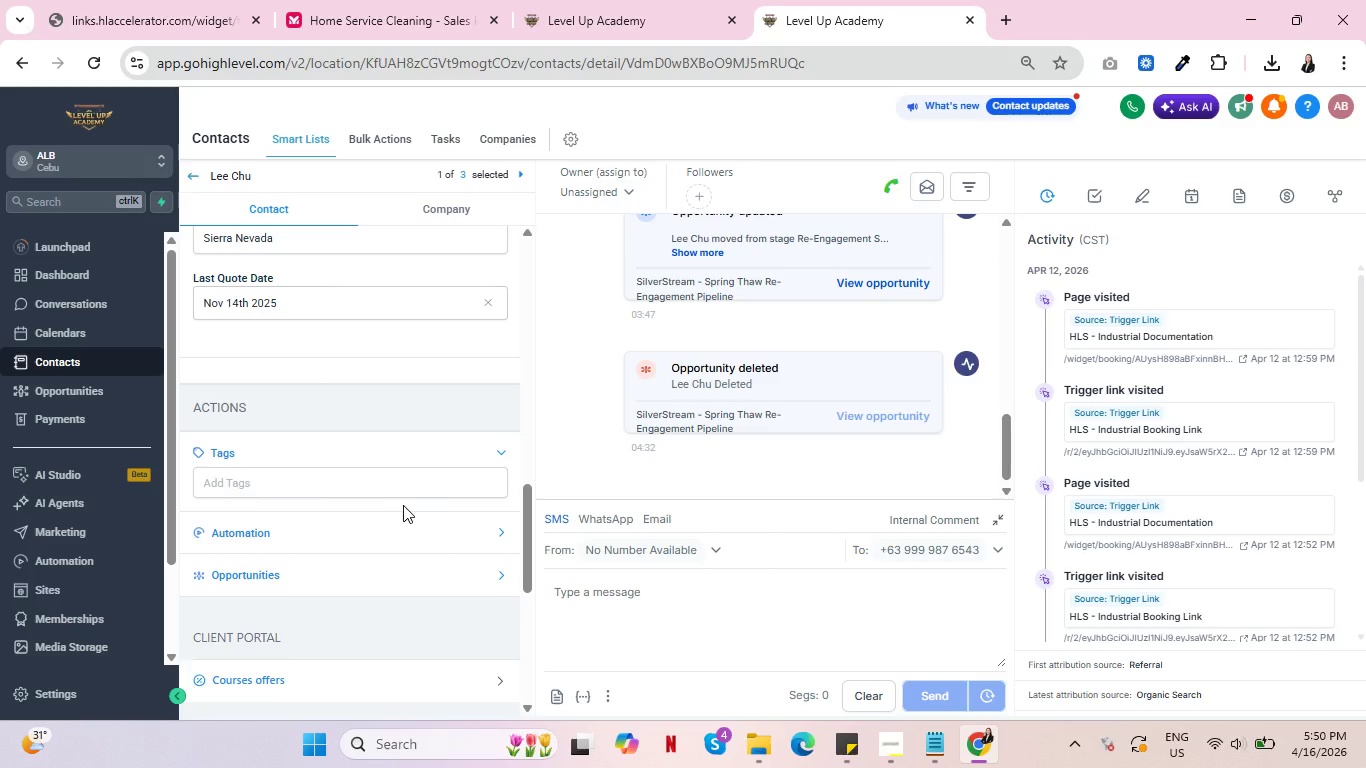 
scroll: coordinate [403, 499], scroll_direction: up, amount: 2.0
 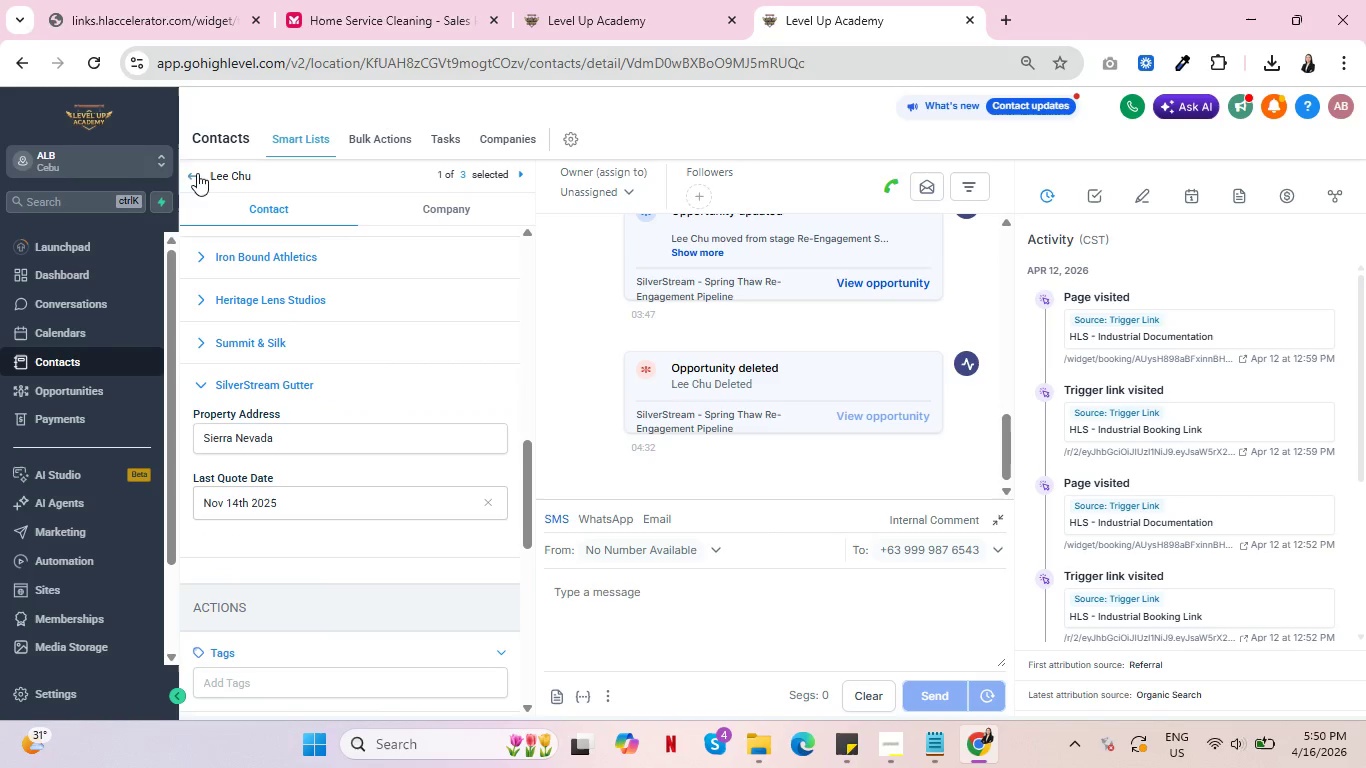 
left_click([191, 171])
 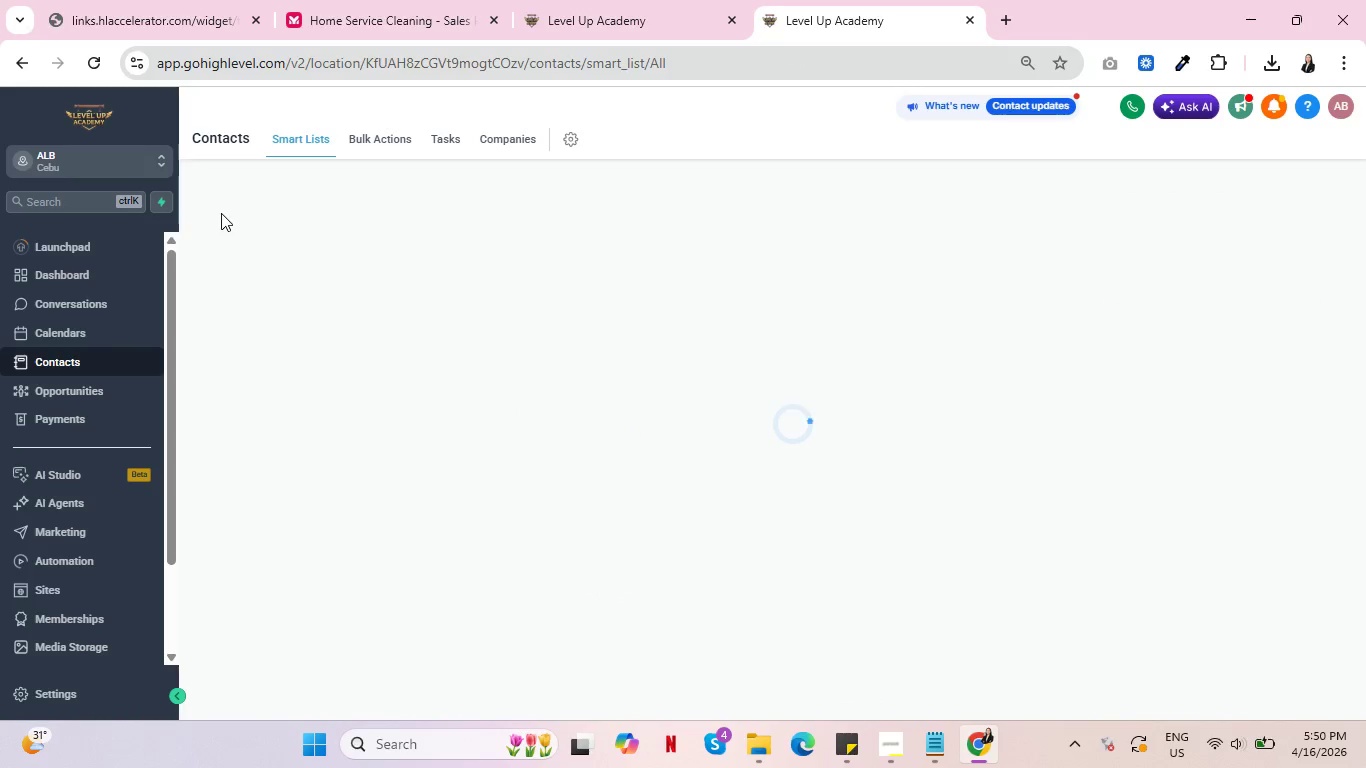 
mouse_move([218, 237])
 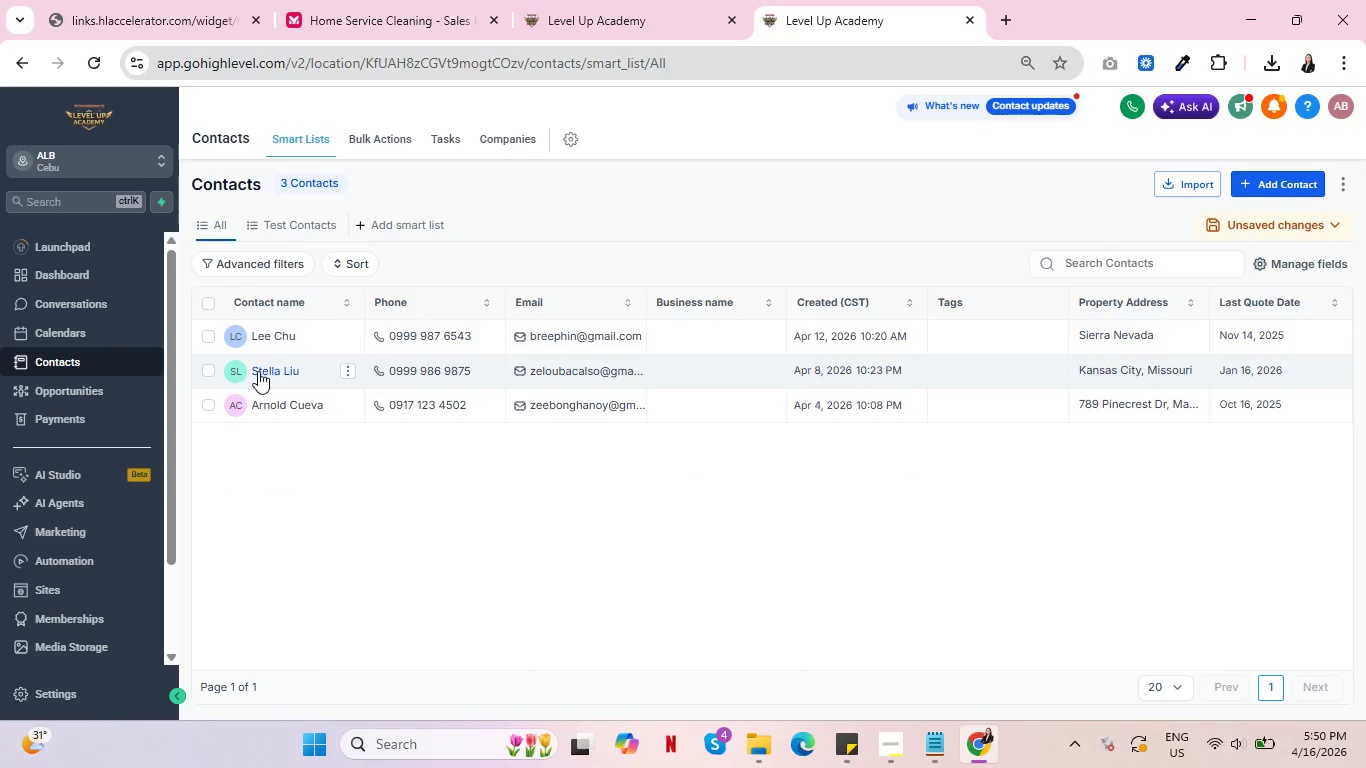 
wait(5.6)
 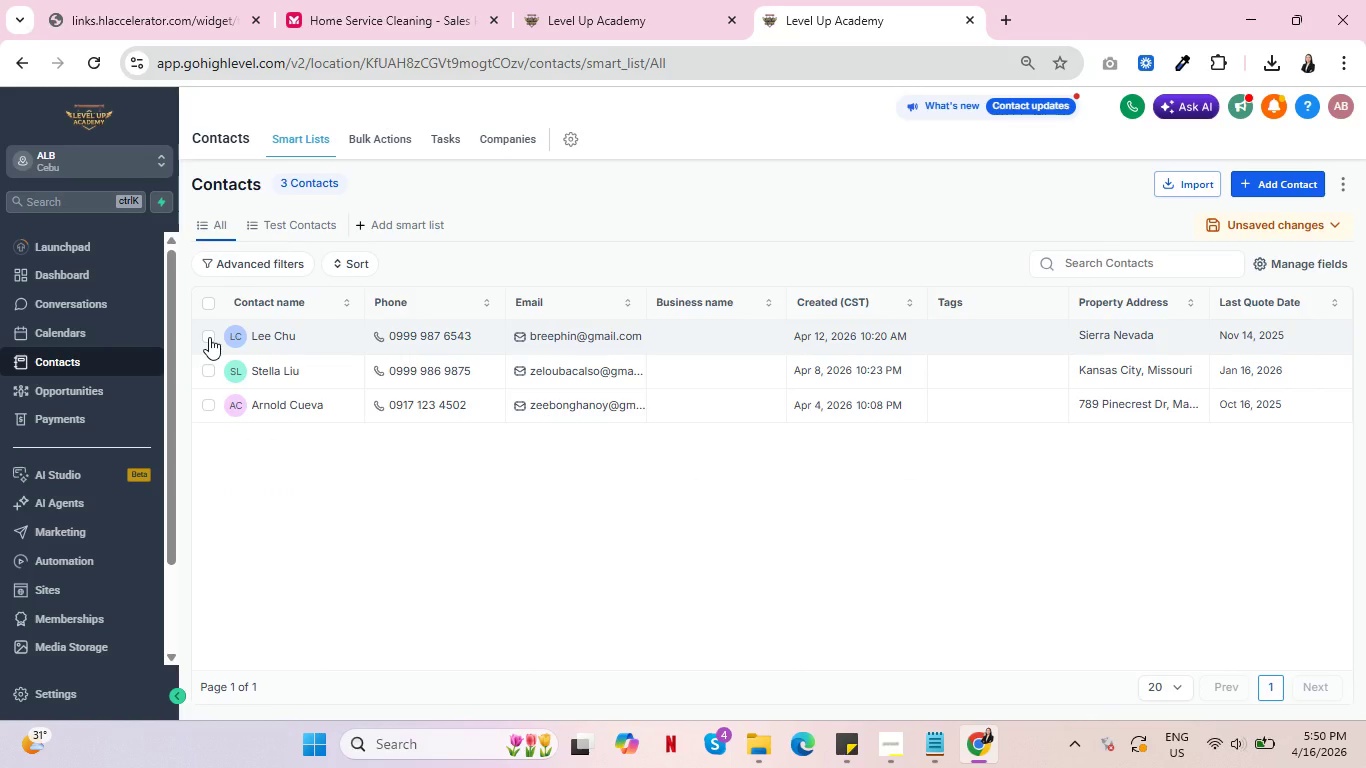 
left_click([278, 403])
 